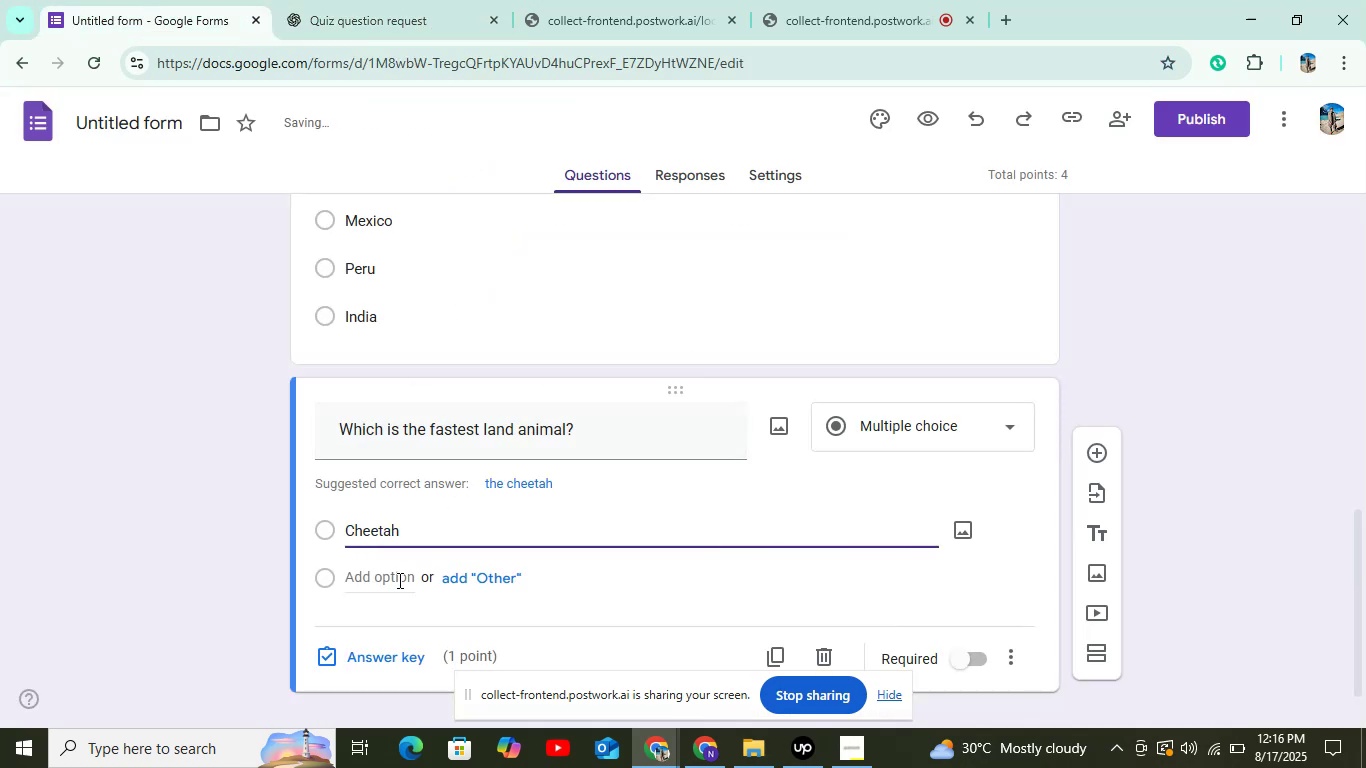 
left_click([398, 581])
 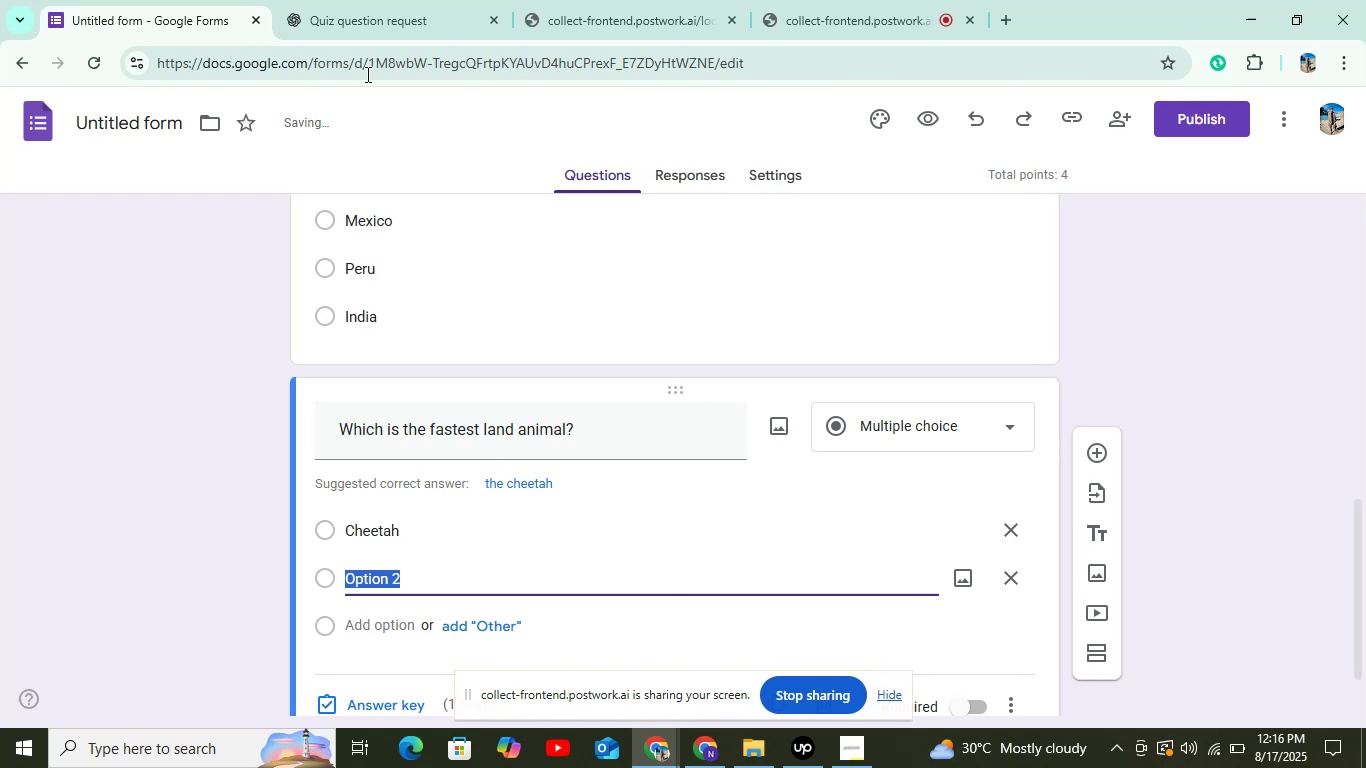 
left_click([364, 5])
 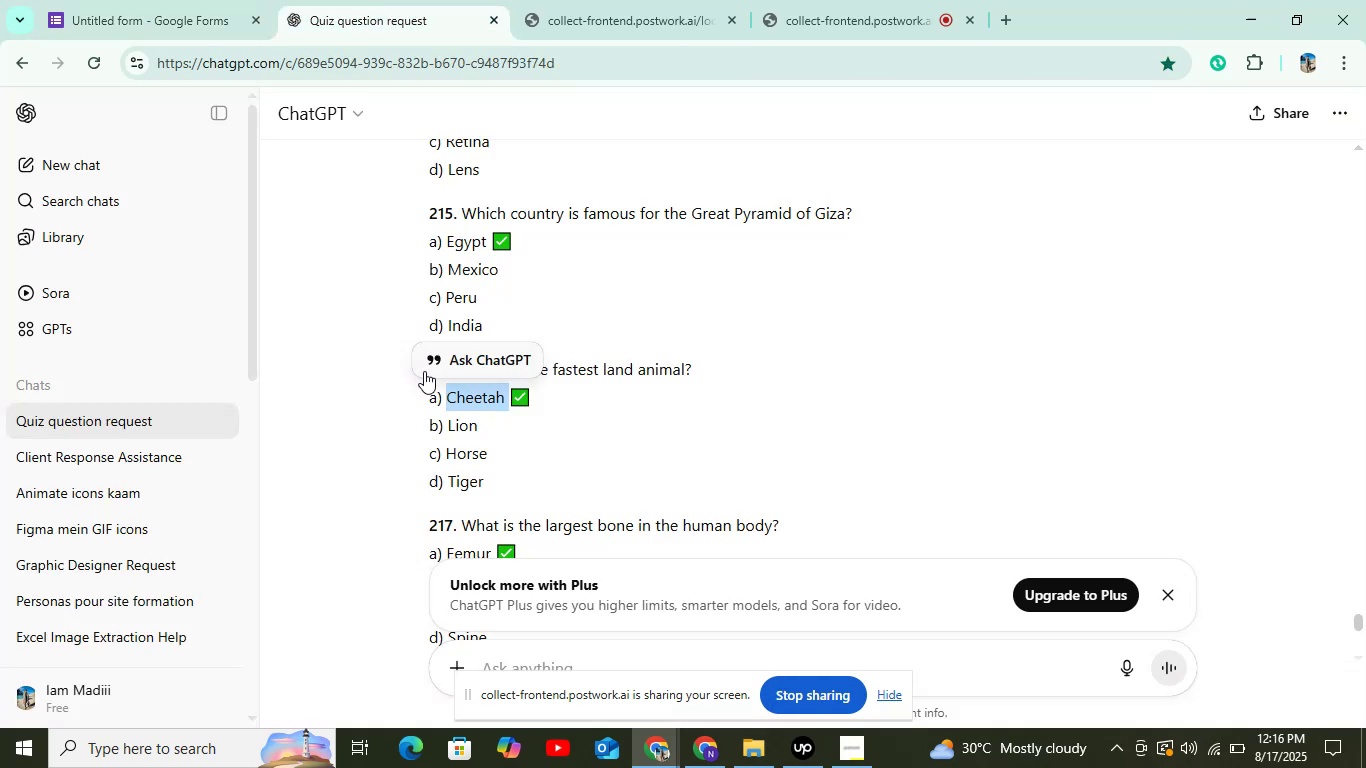 
left_click([468, 426])
 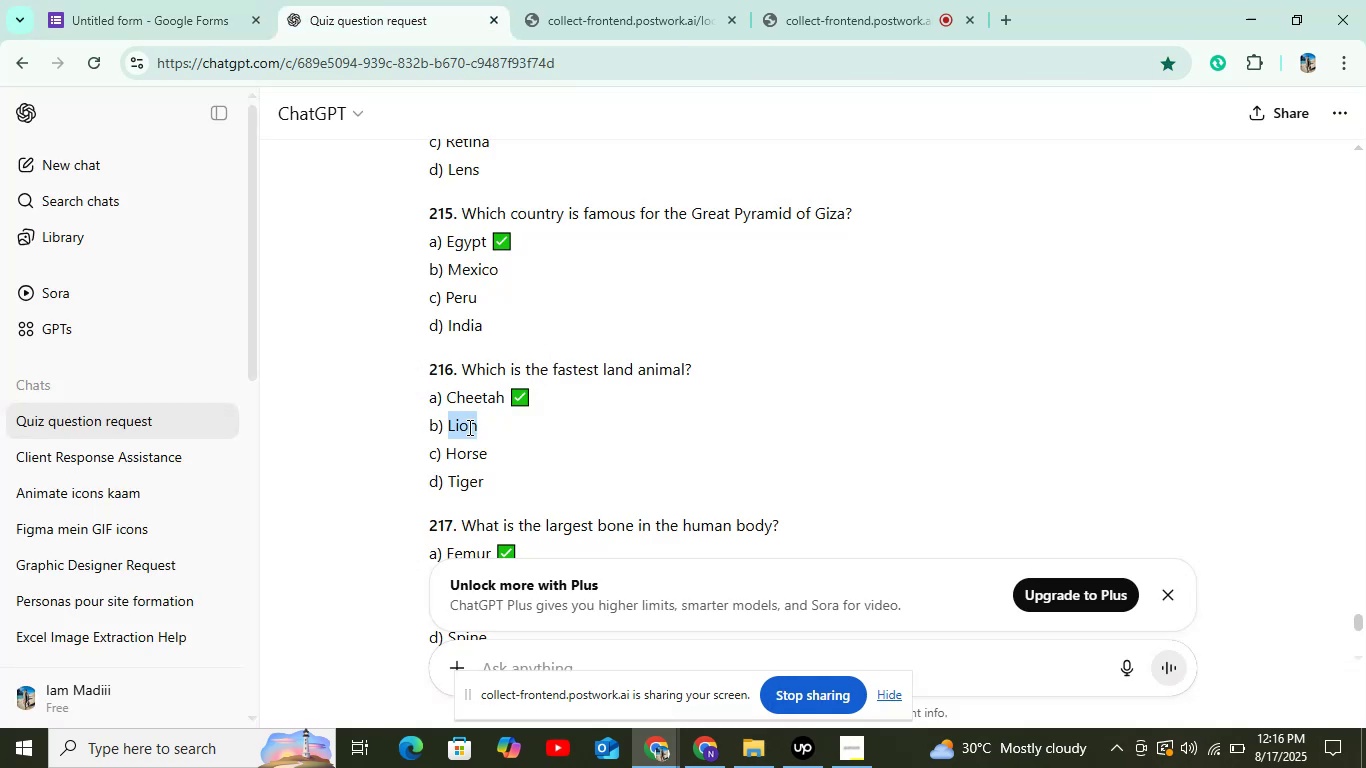 
key(Control+C)
 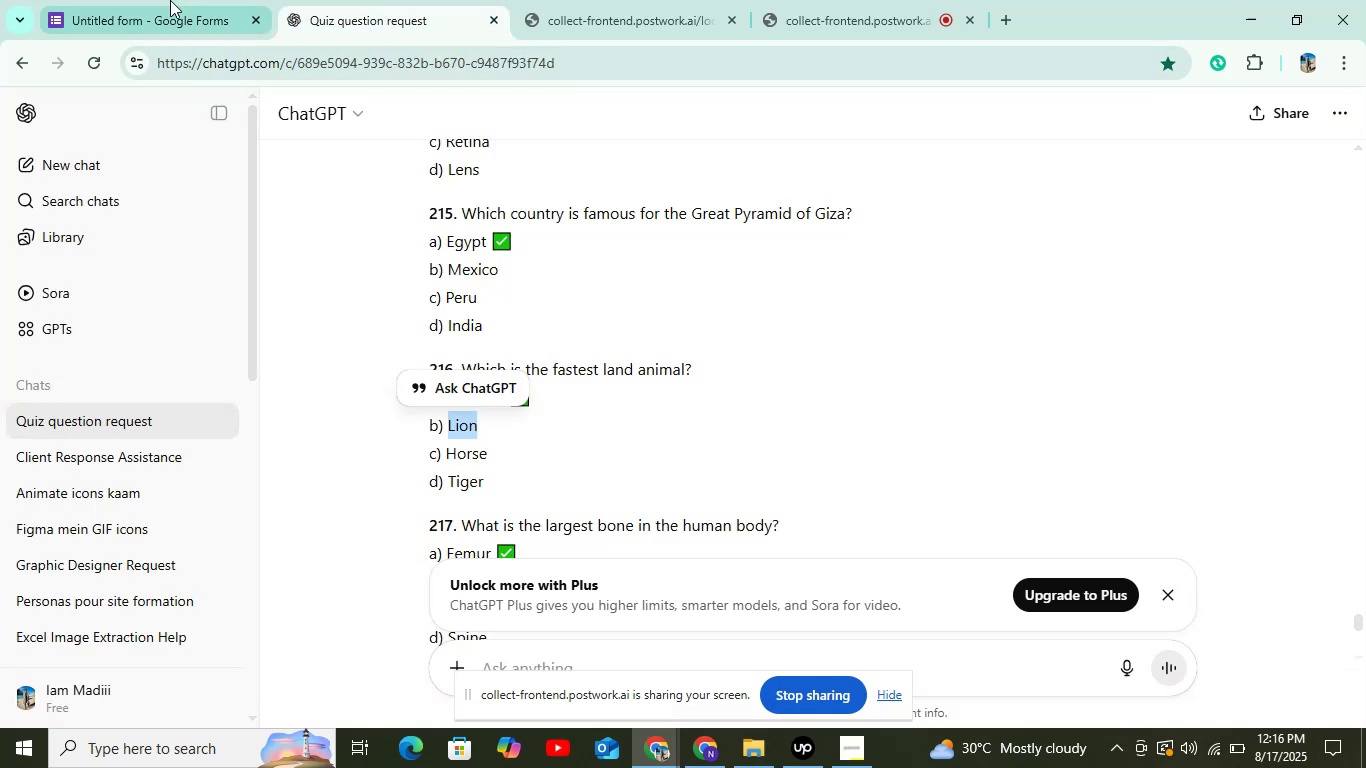 
left_click([170, 0])
 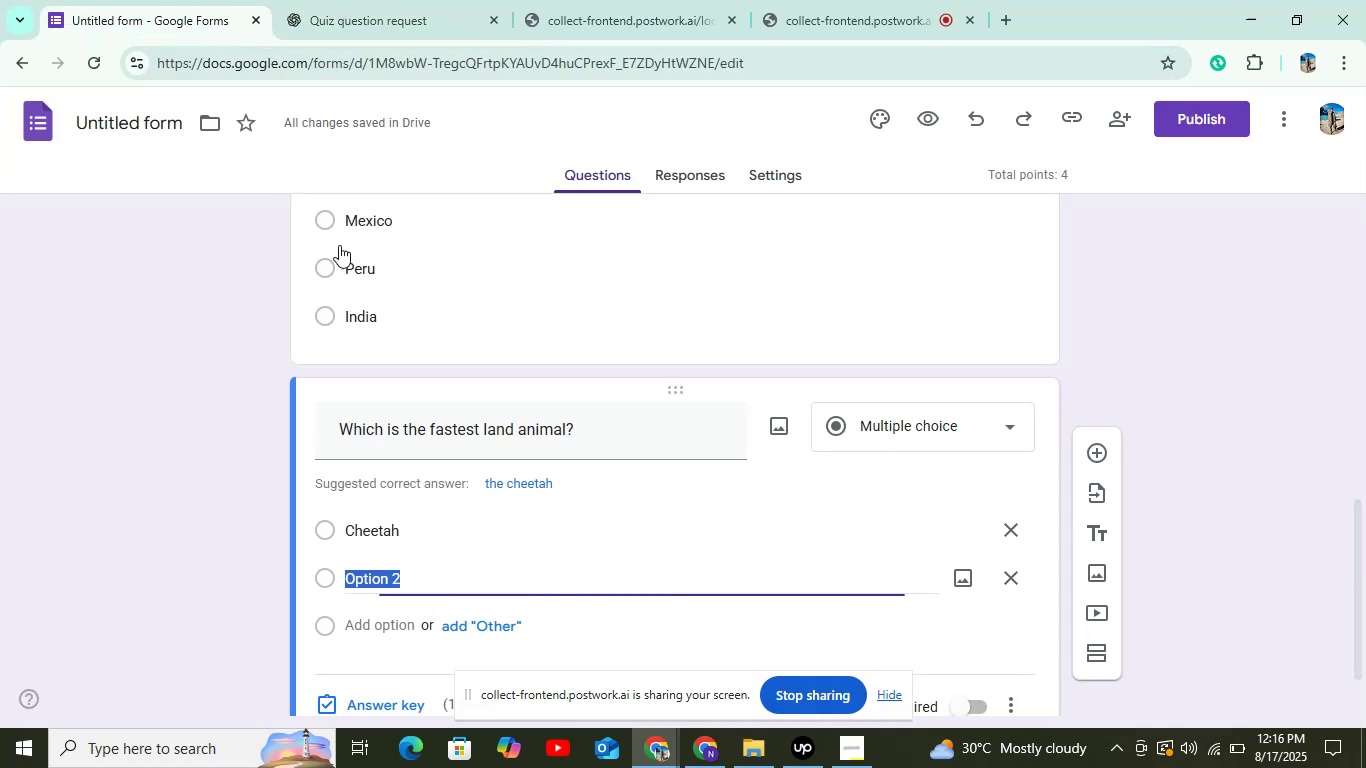 
key(Control+V)
 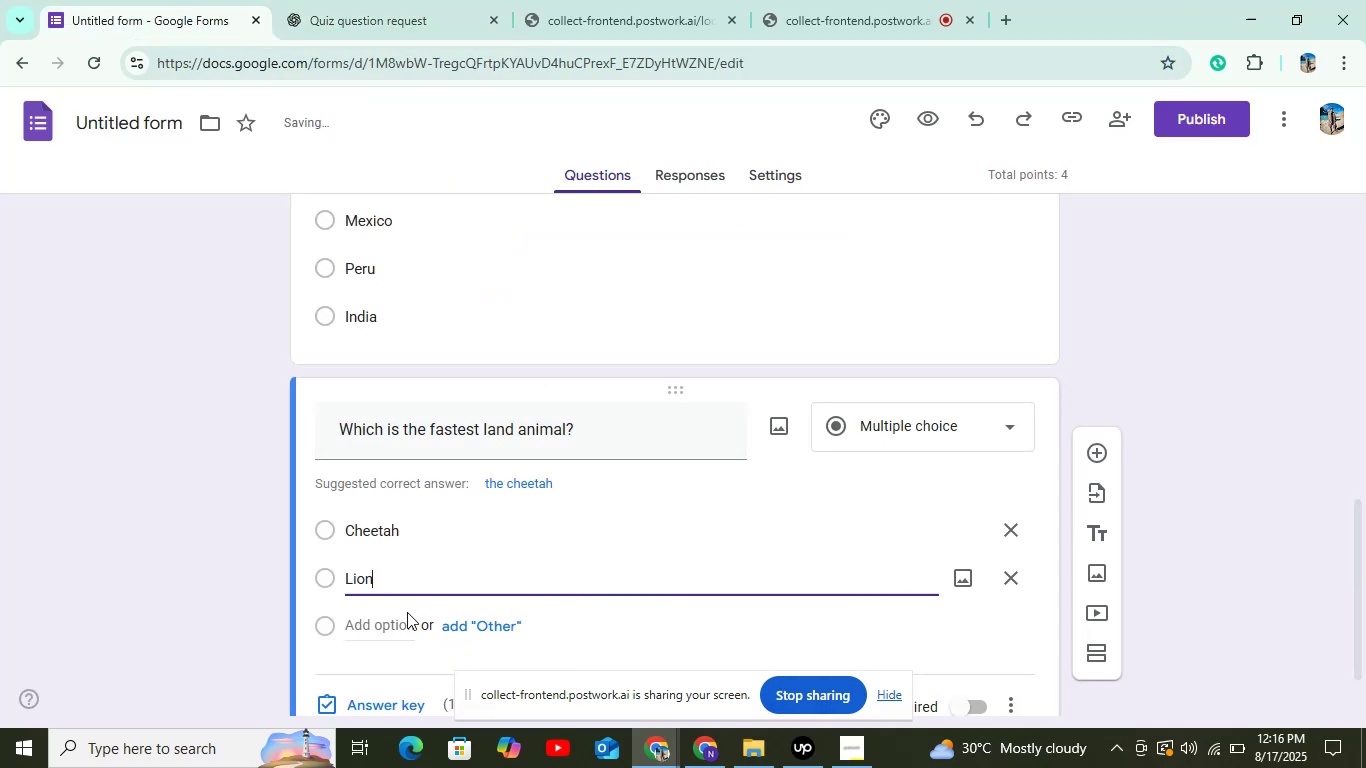 
left_click([405, 614])
 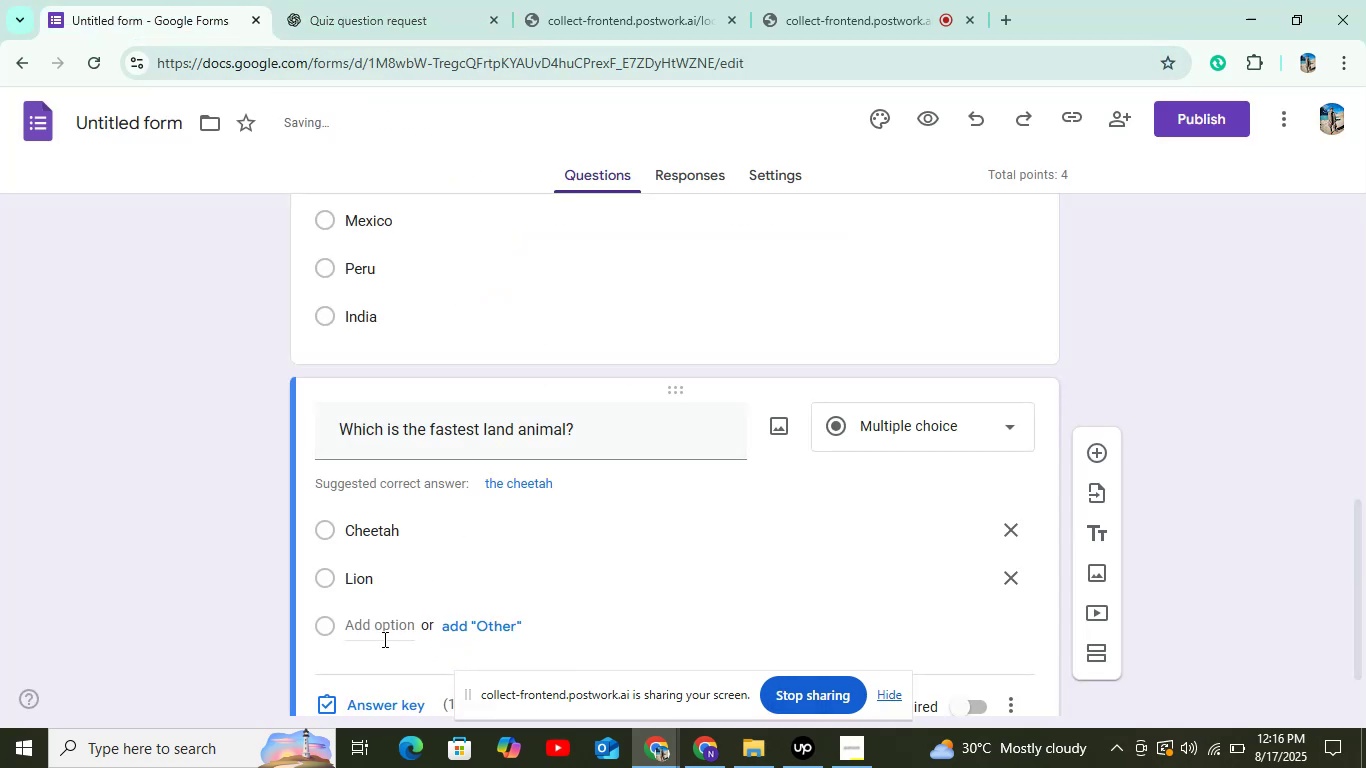 
left_click([383, 639])
 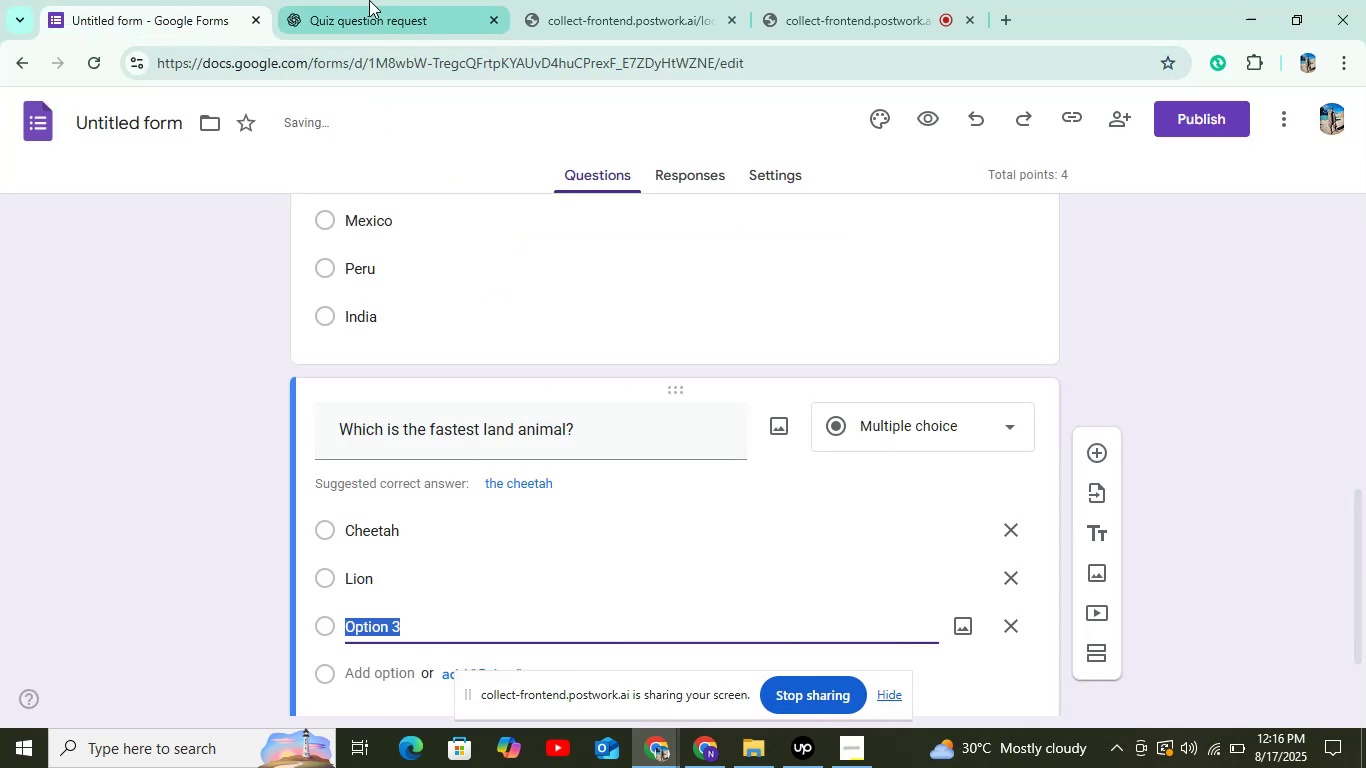 
left_click([369, 0])
 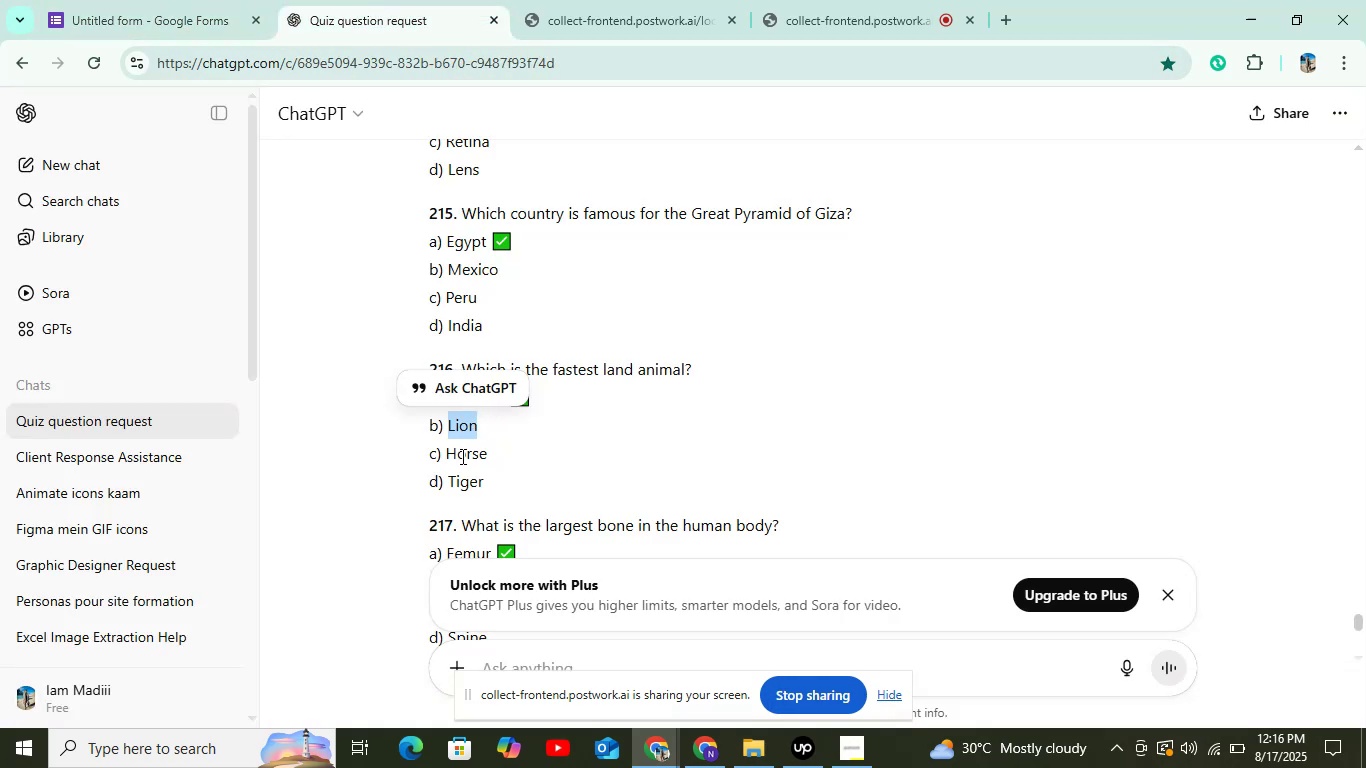 
double_click([460, 457])
 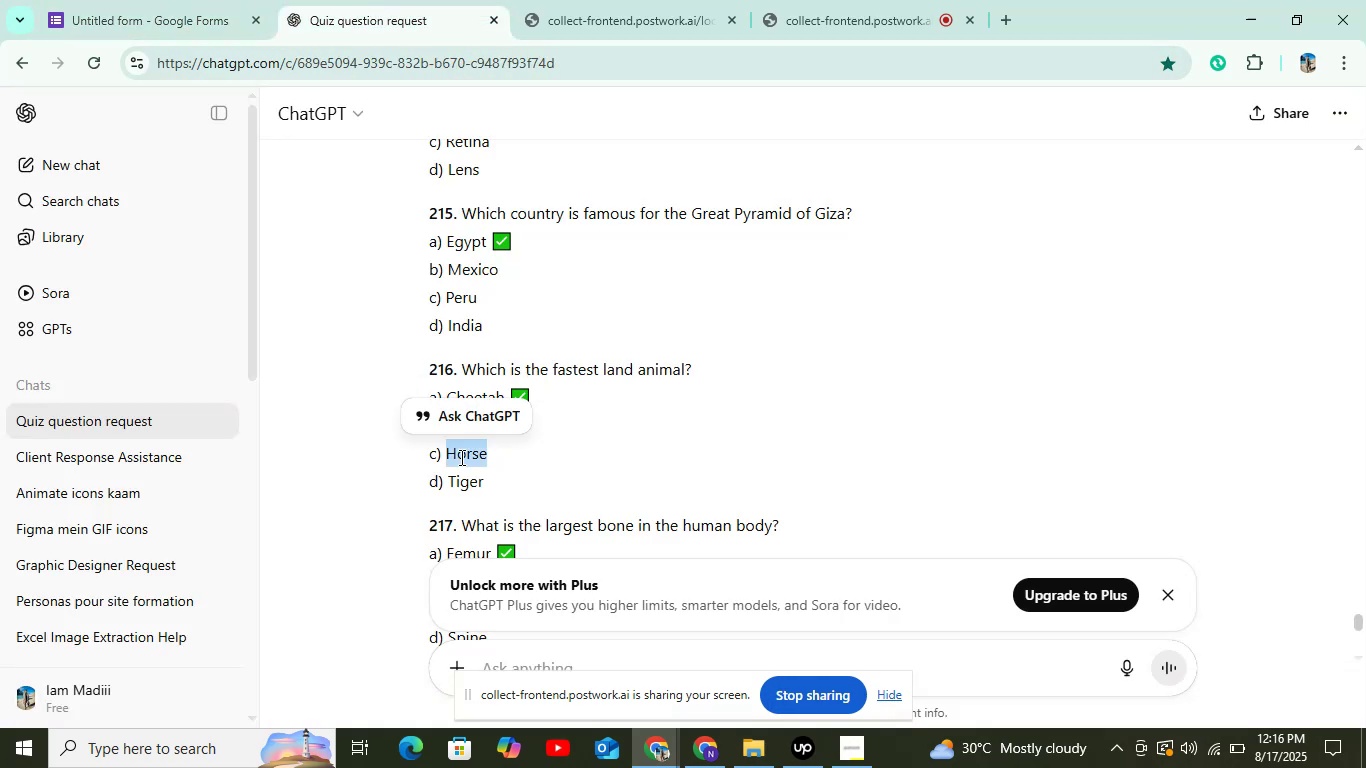 
key(Control+C)
 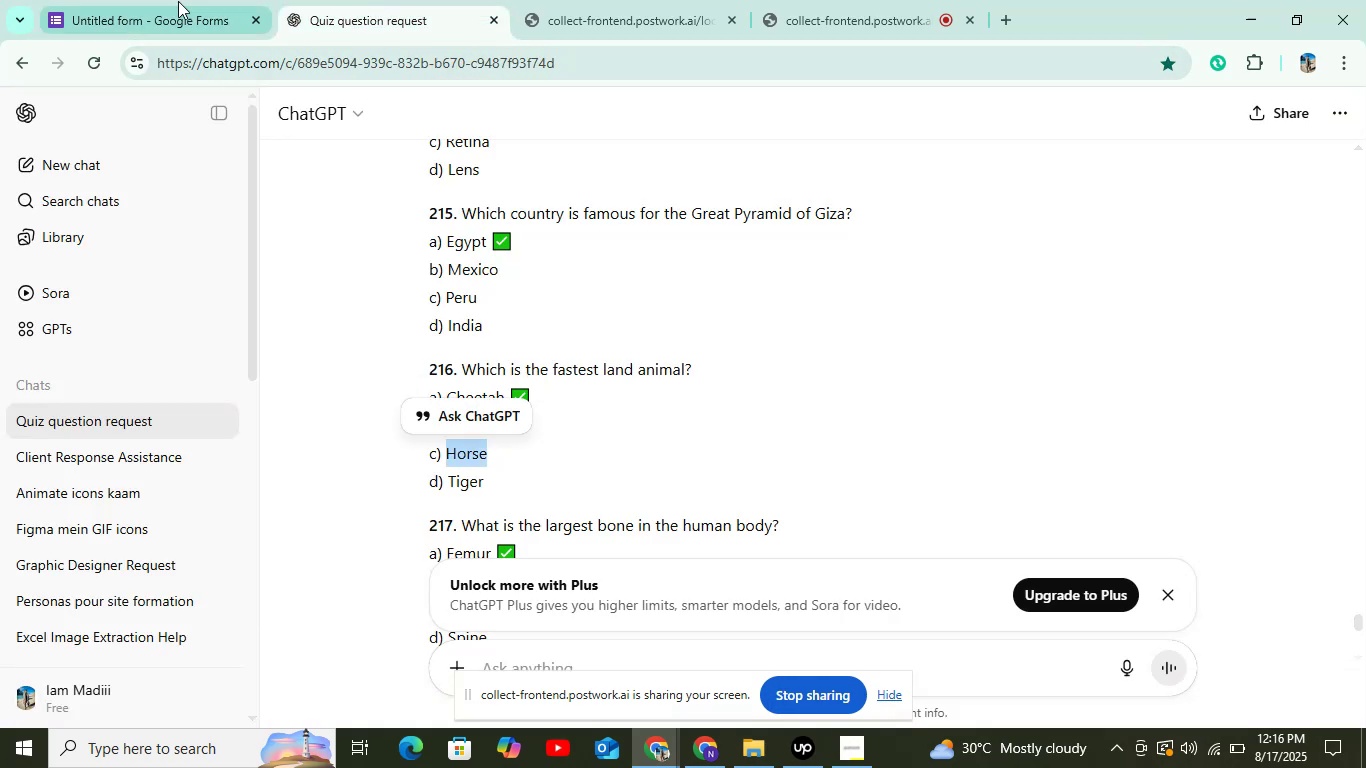 
left_click([178, 6])
 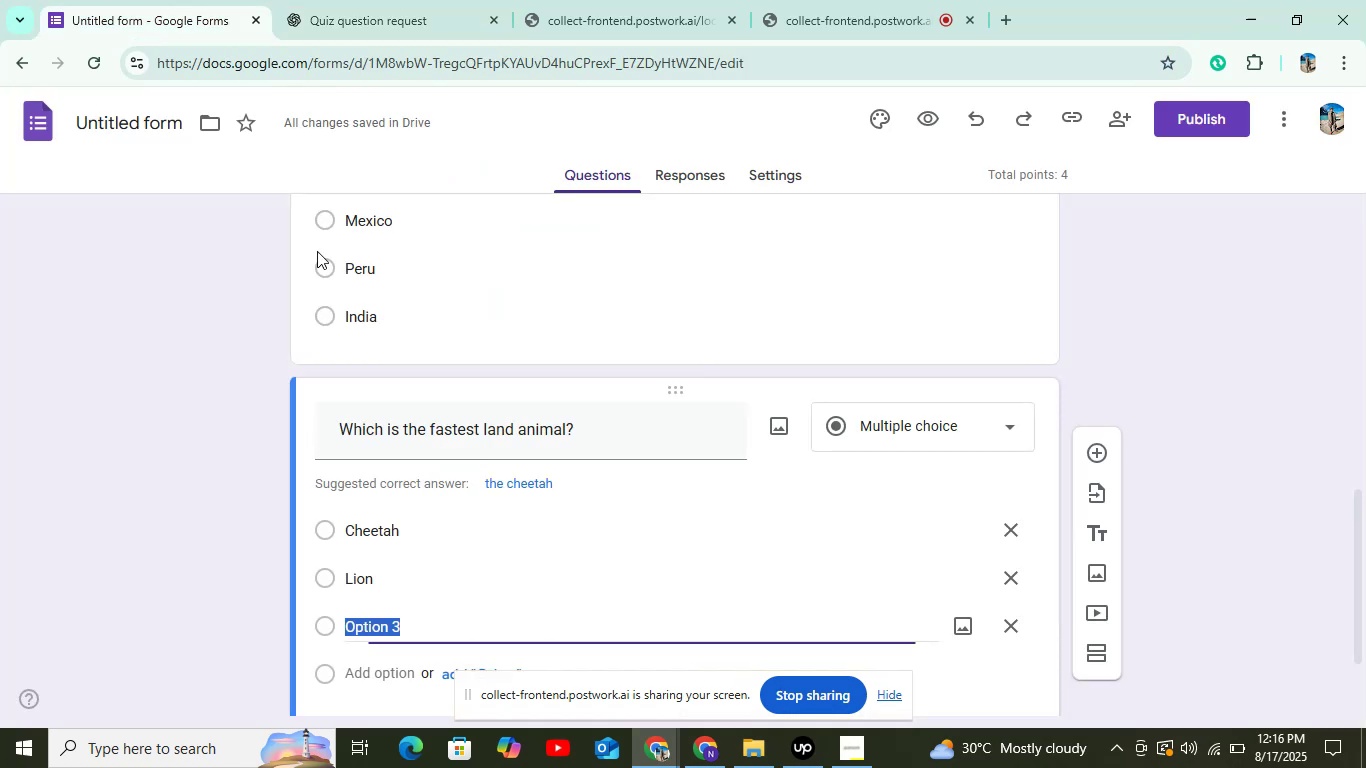 
key(Control+V)
 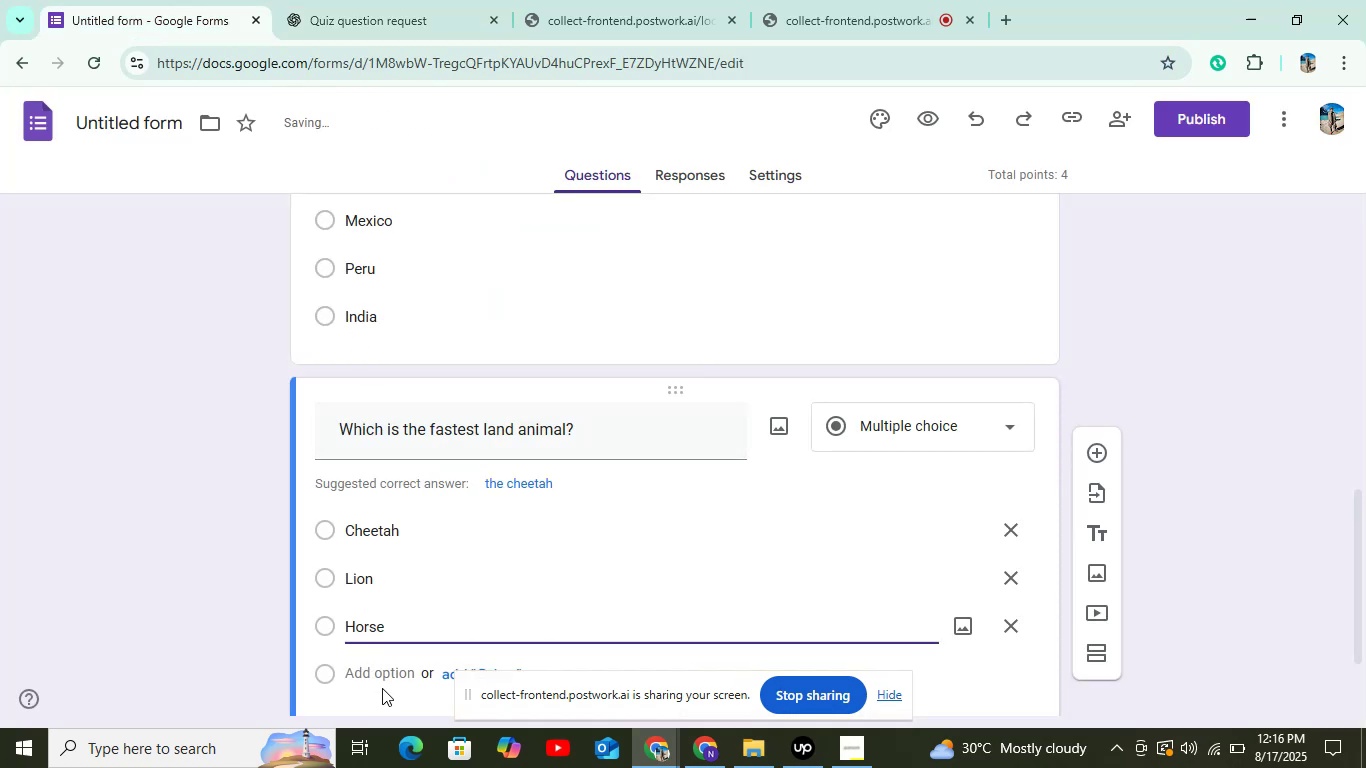 
left_click([377, 661])
 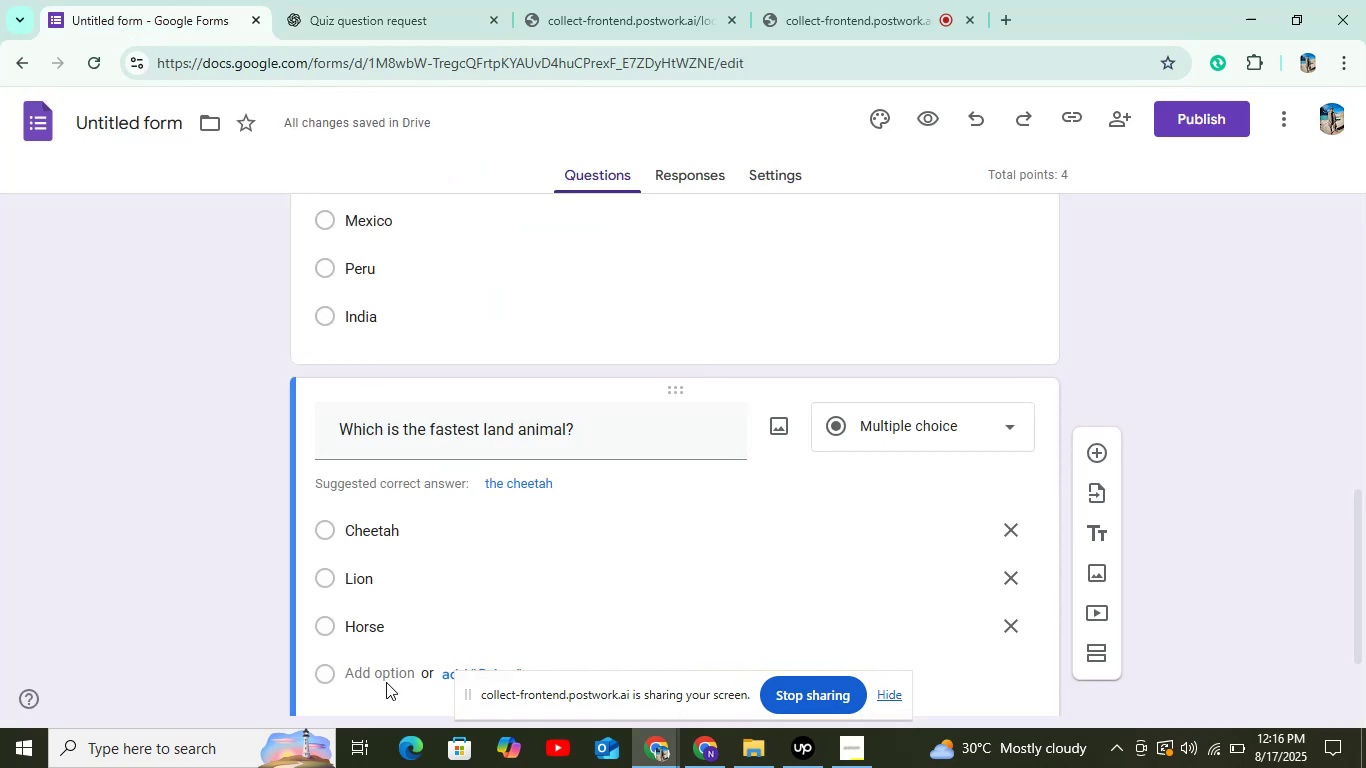 
left_click([387, 667])
 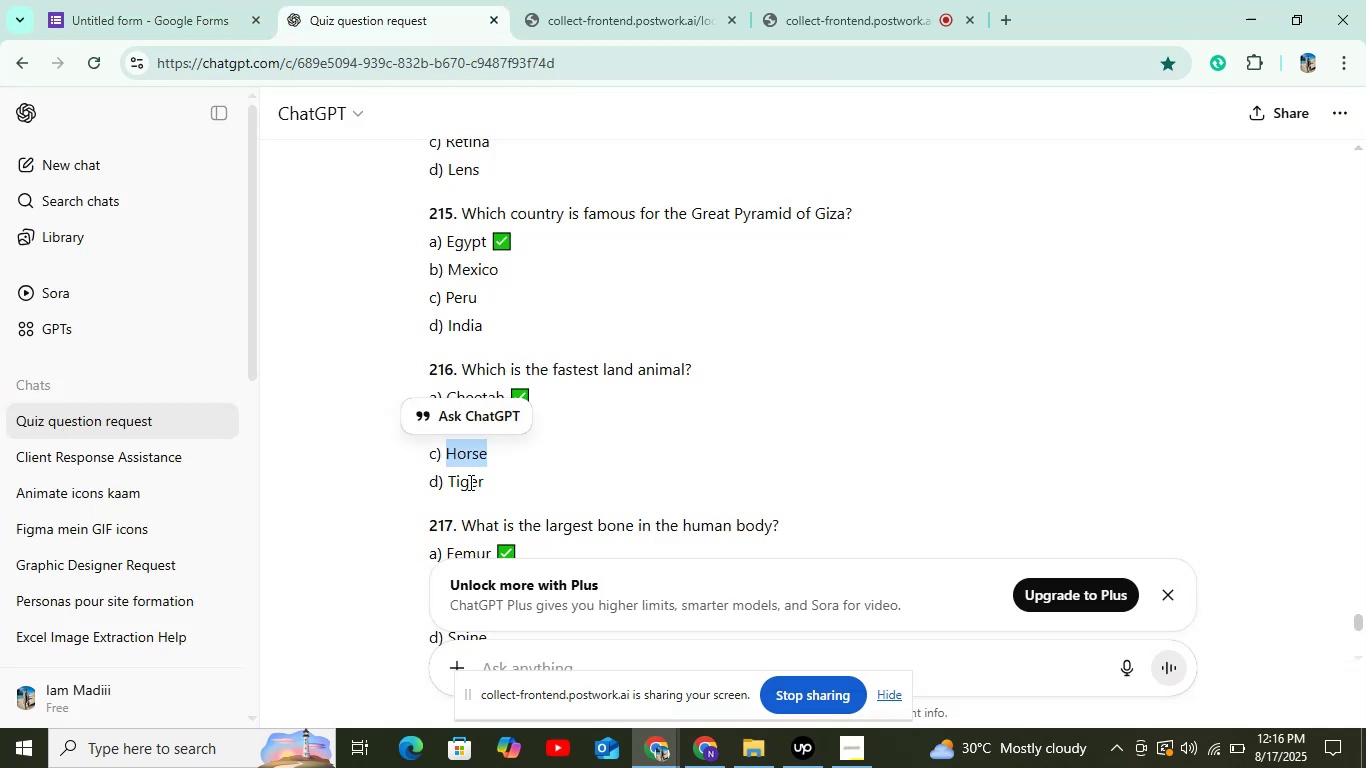 
double_click([460, 488])
 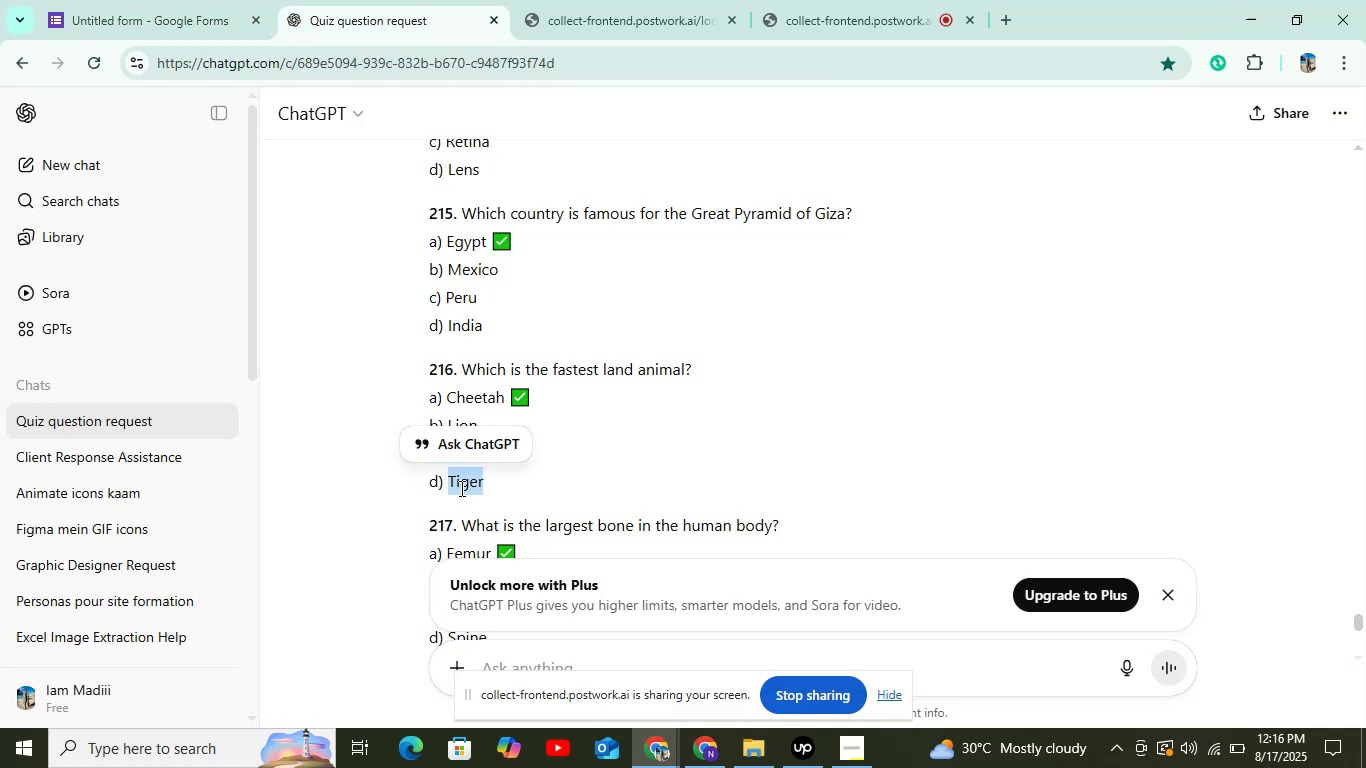 
key(Control+C)
 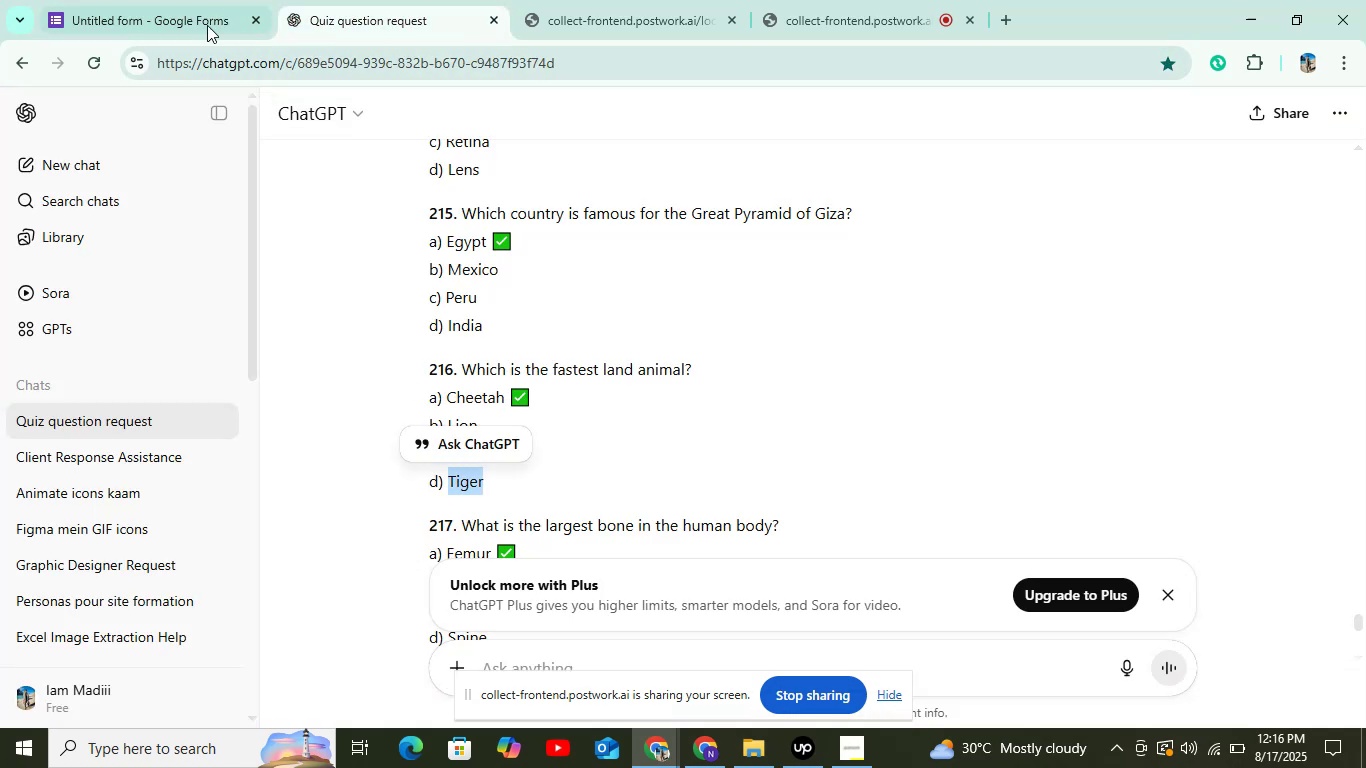 
left_click([199, 21])
 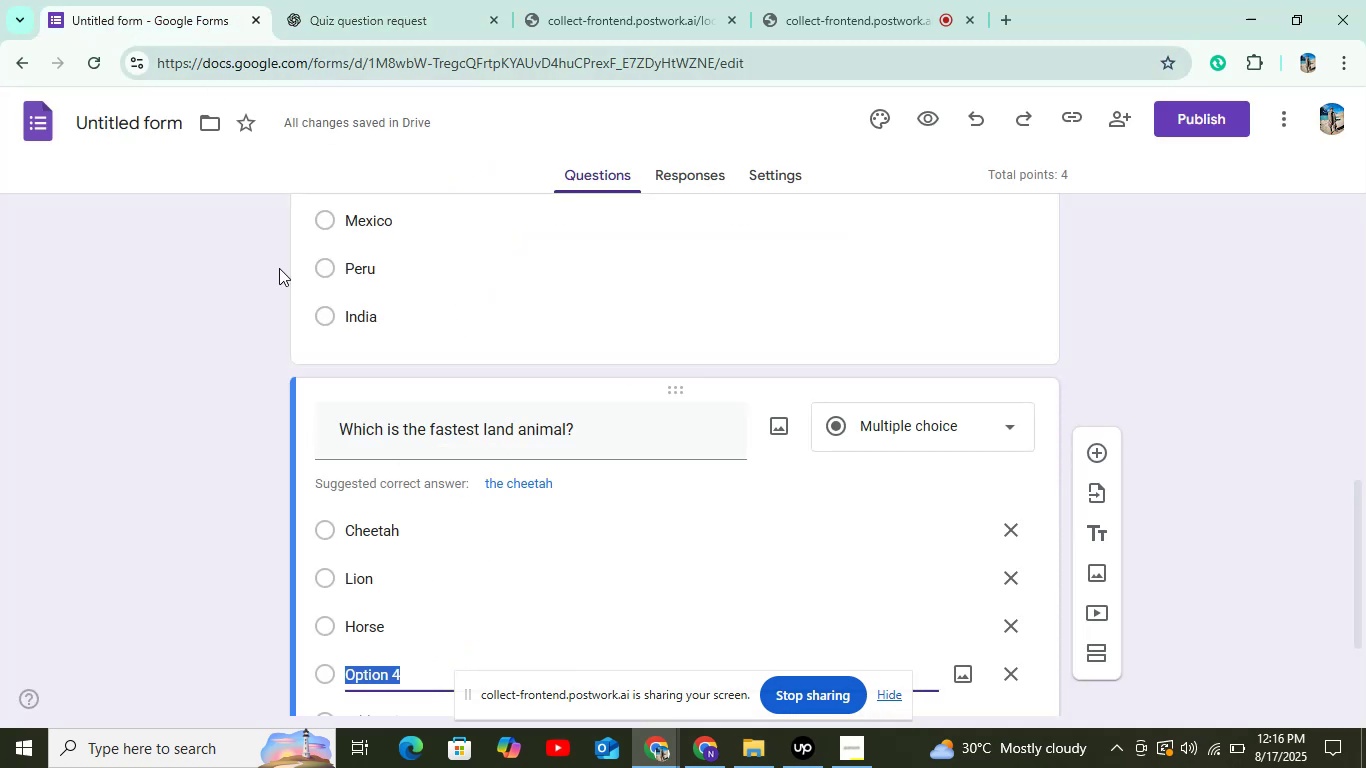 
key(Control+V)
 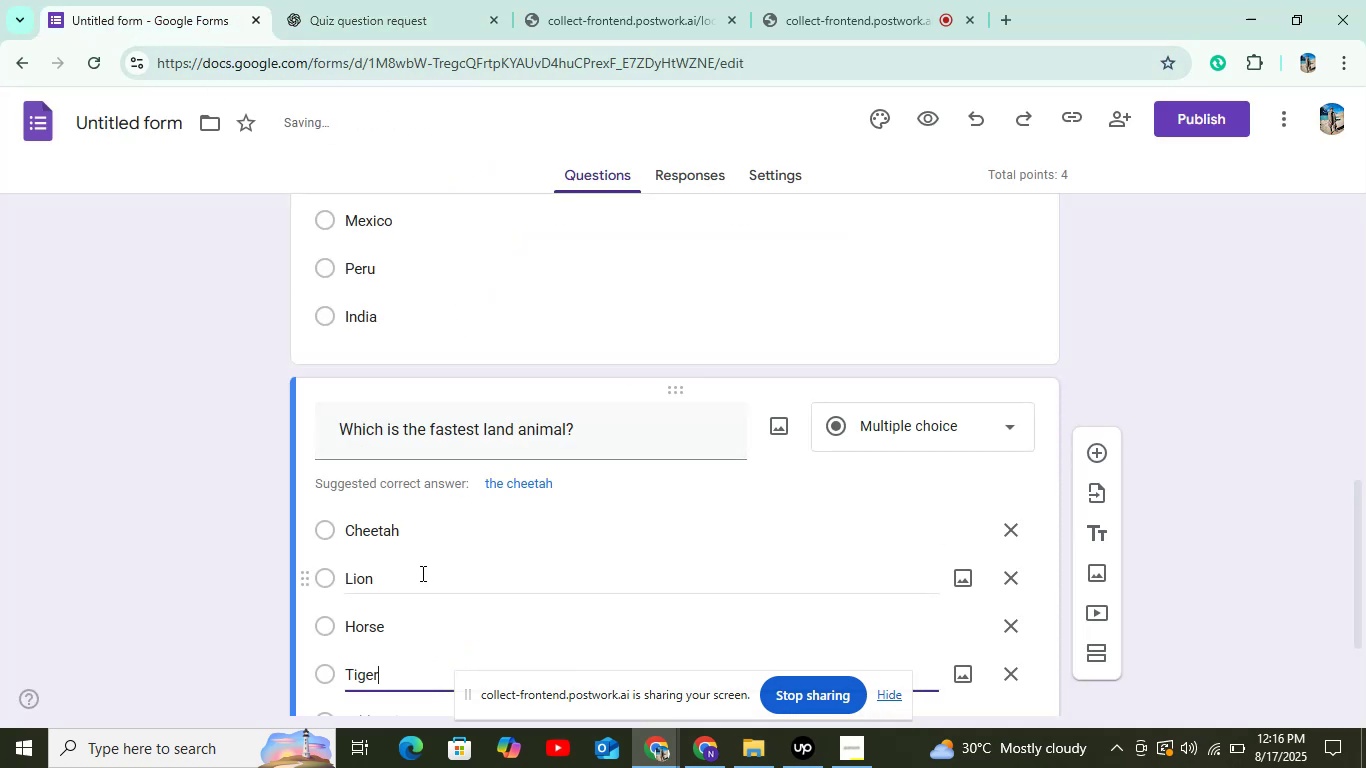 
scroll: coordinate [428, 571], scroll_direction: down, amount: 4.0
 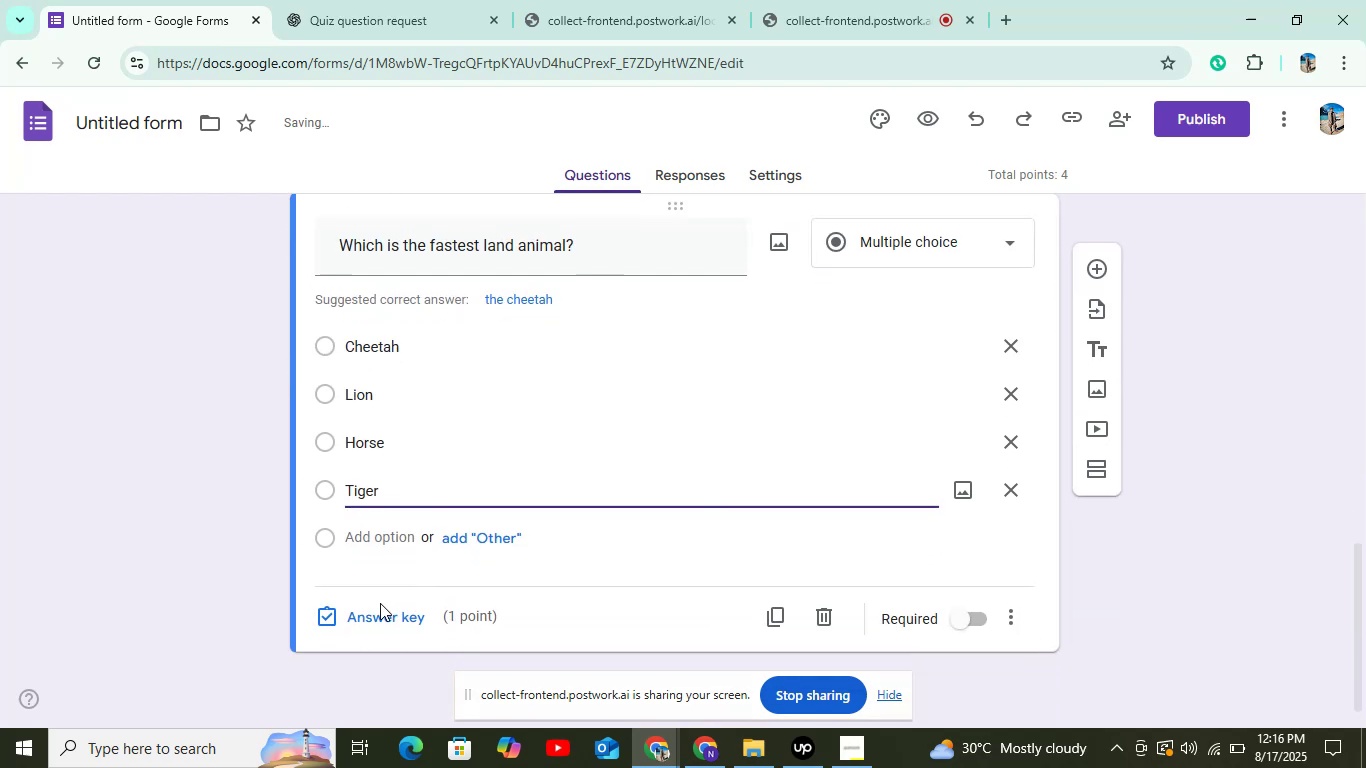 
left_click([380, 603])
 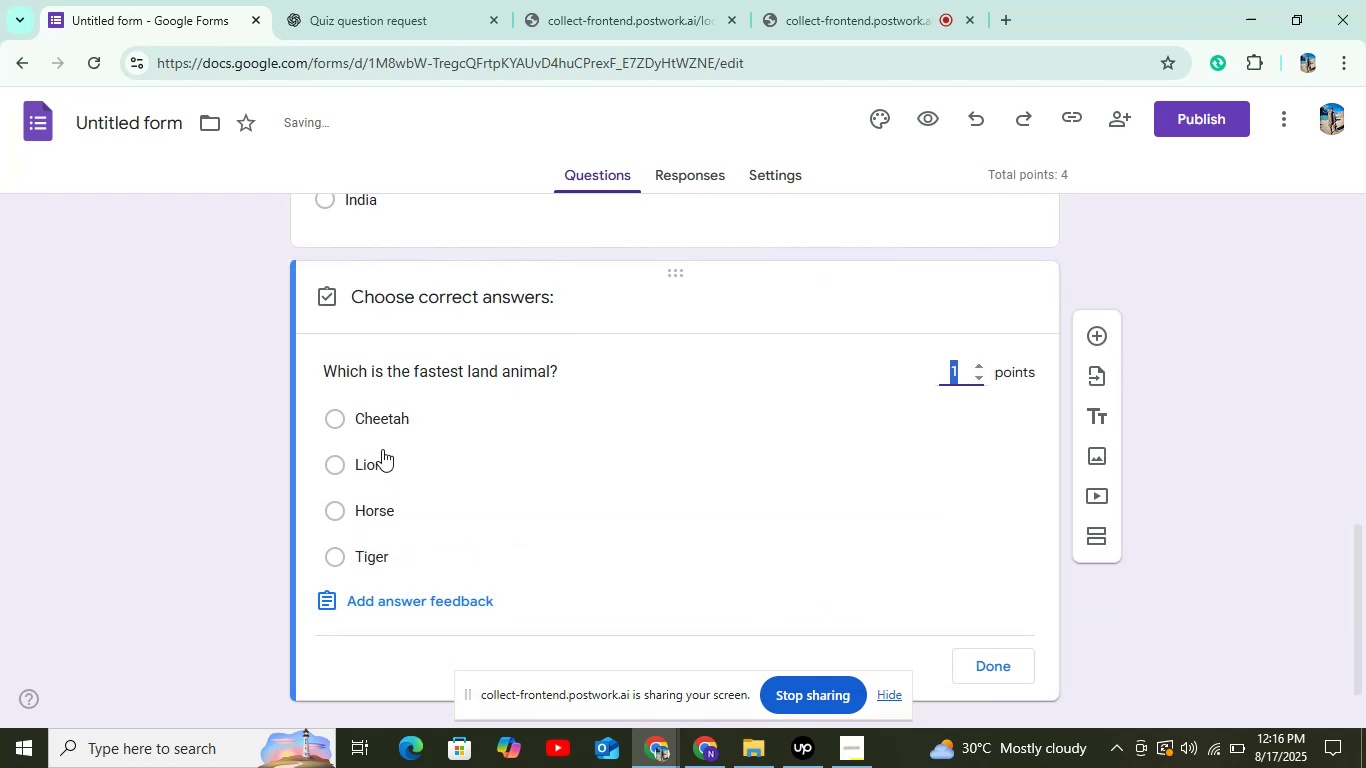 
left_click_drag(start_coordinate=[387, 390], to_coordinate=[387, 395])
 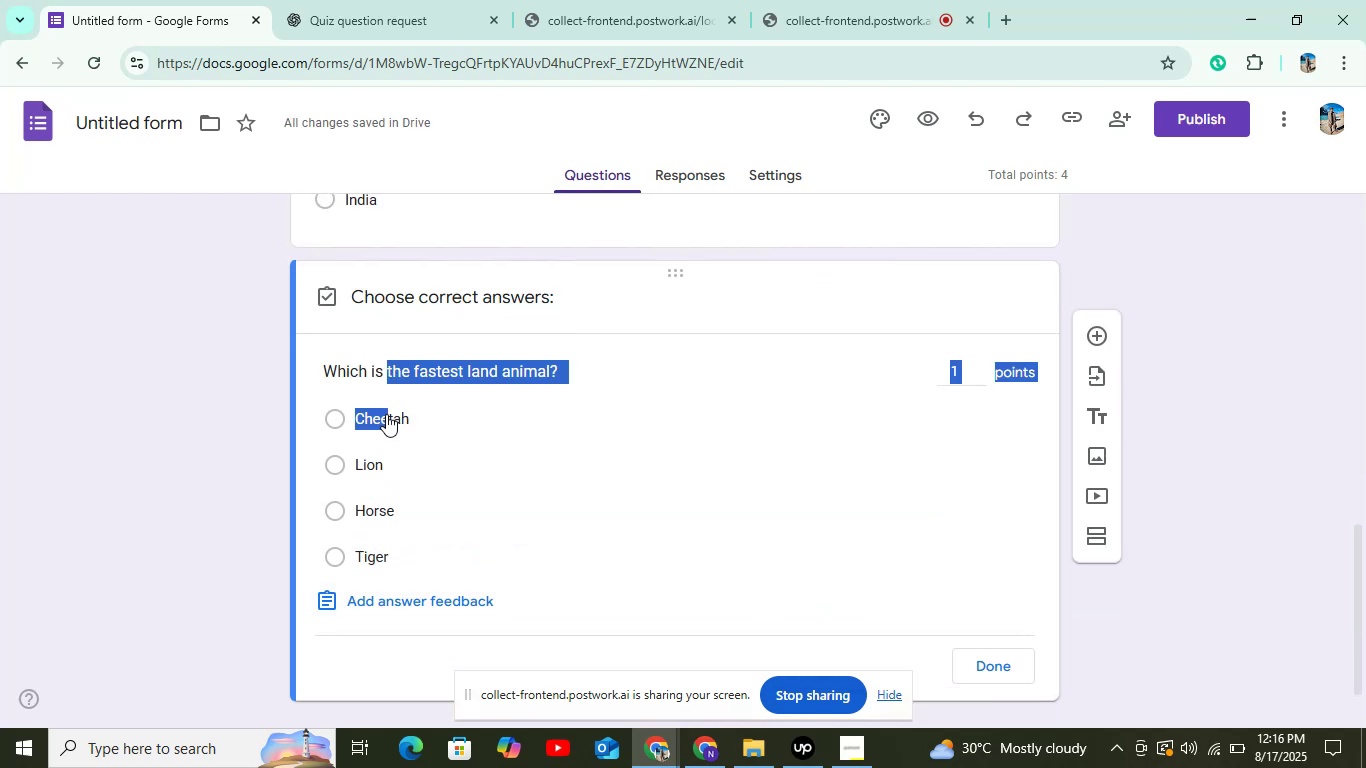 
left_click([386, 414])
 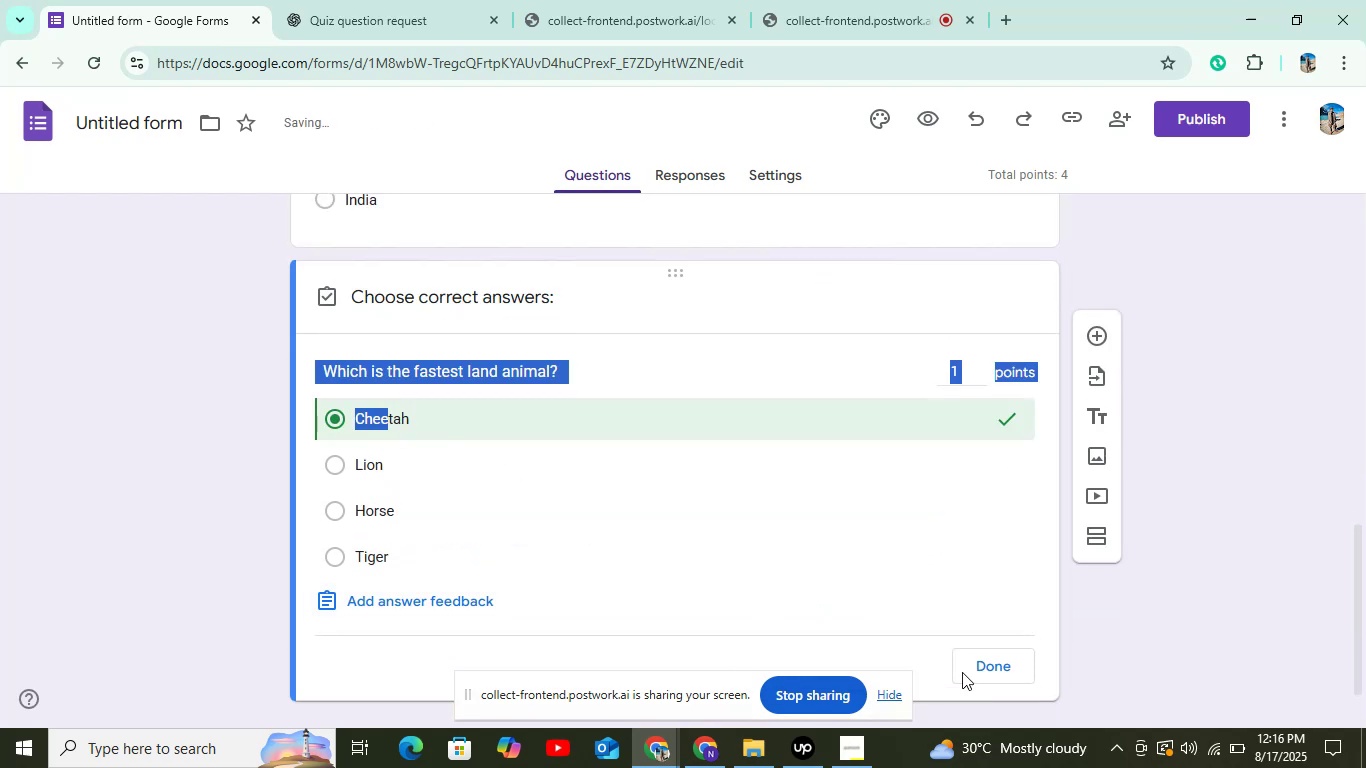 
left_click([979, 667])
 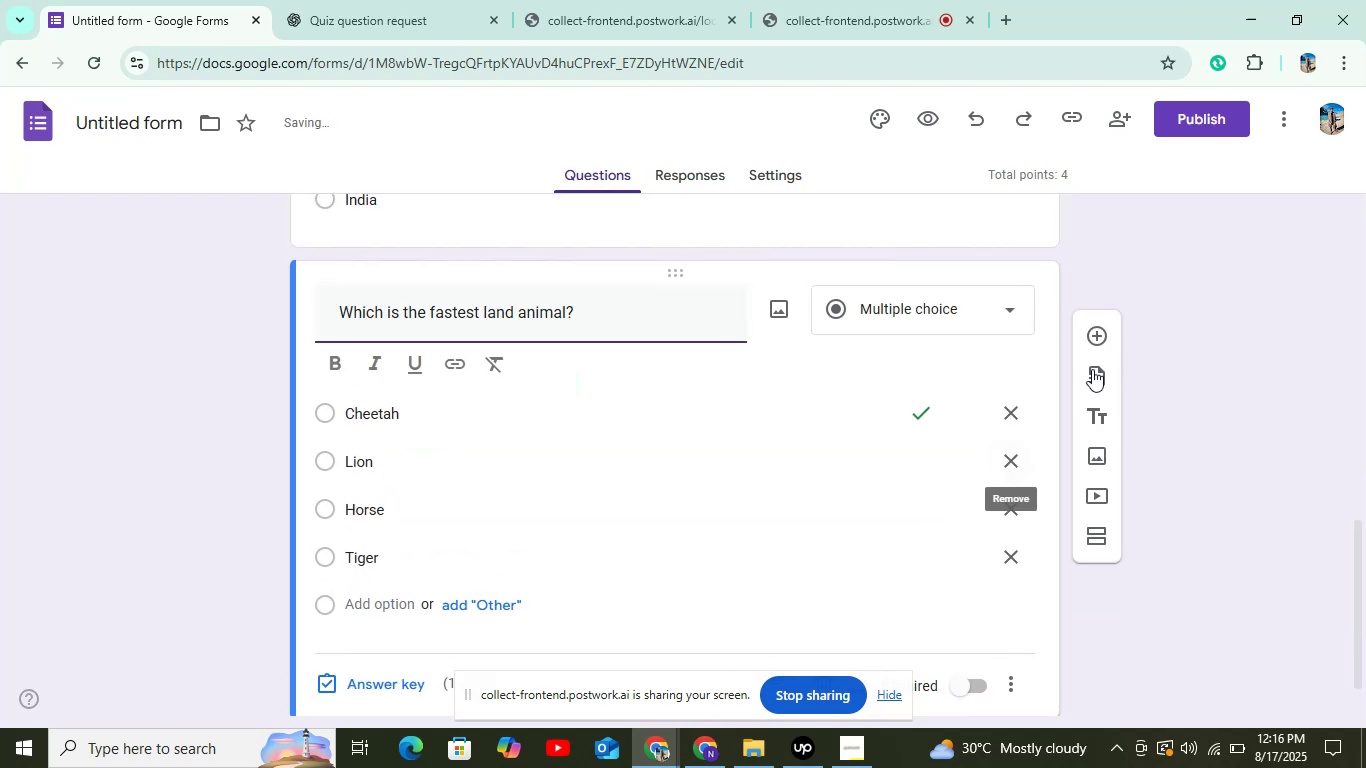 
left_click([1111, 325])
 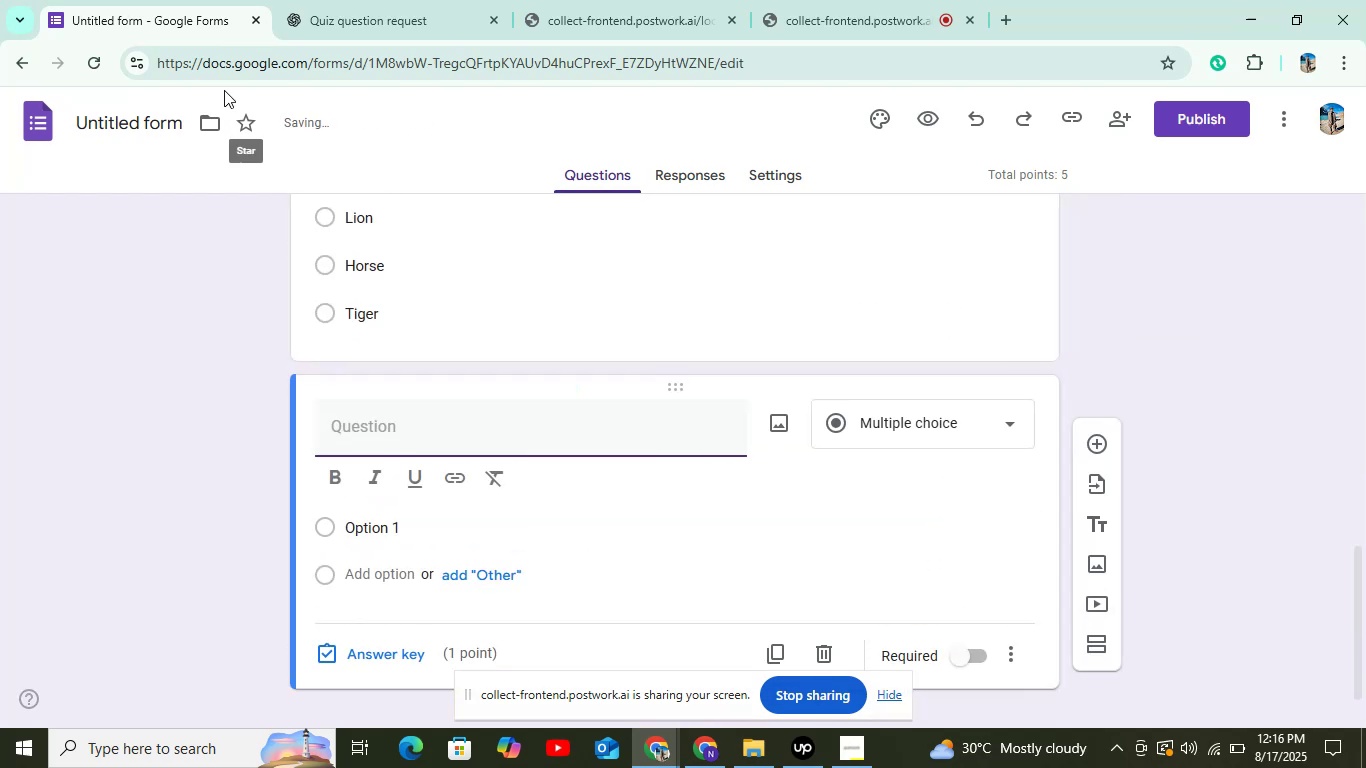 
left_click([397, 20])
 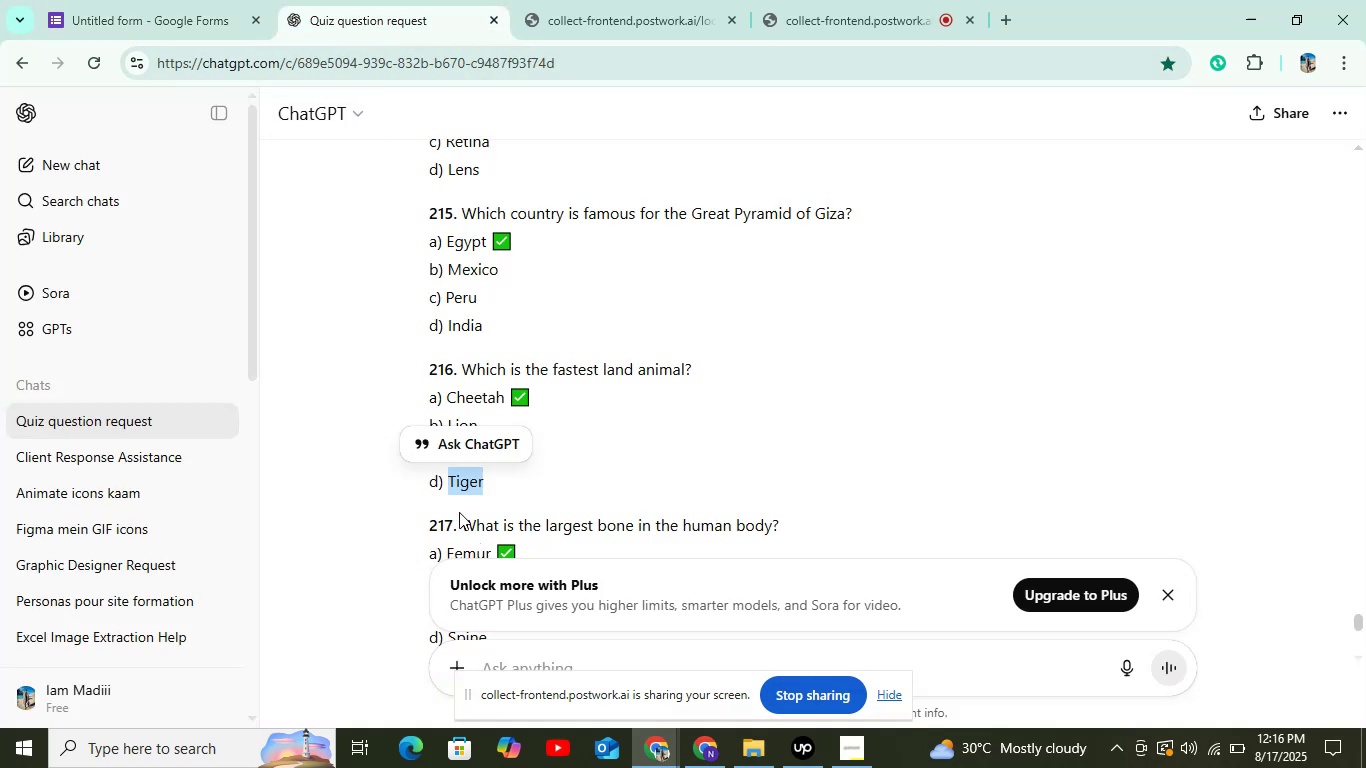 
left_click_drag(start_coordinate=[463, 520], to_coordinate=[784, 516])
 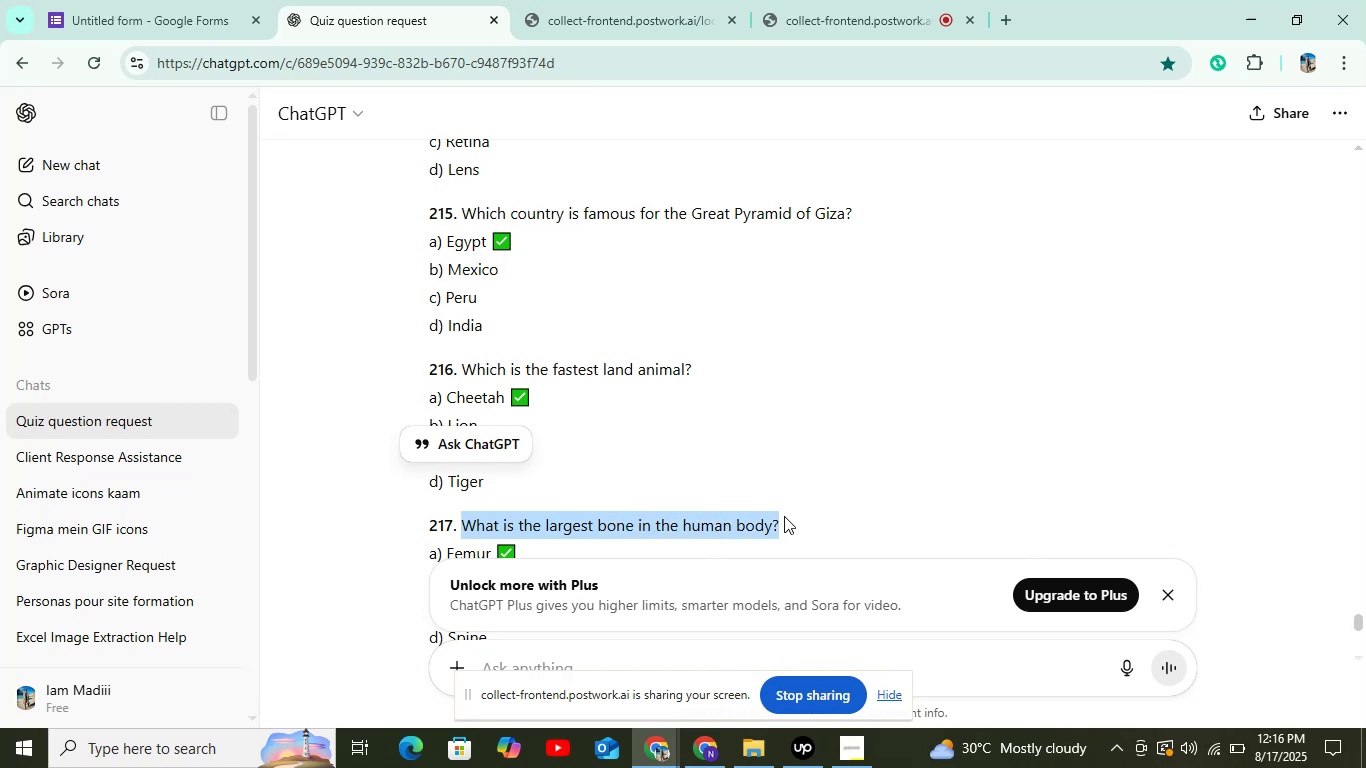 
key(Control+C)
 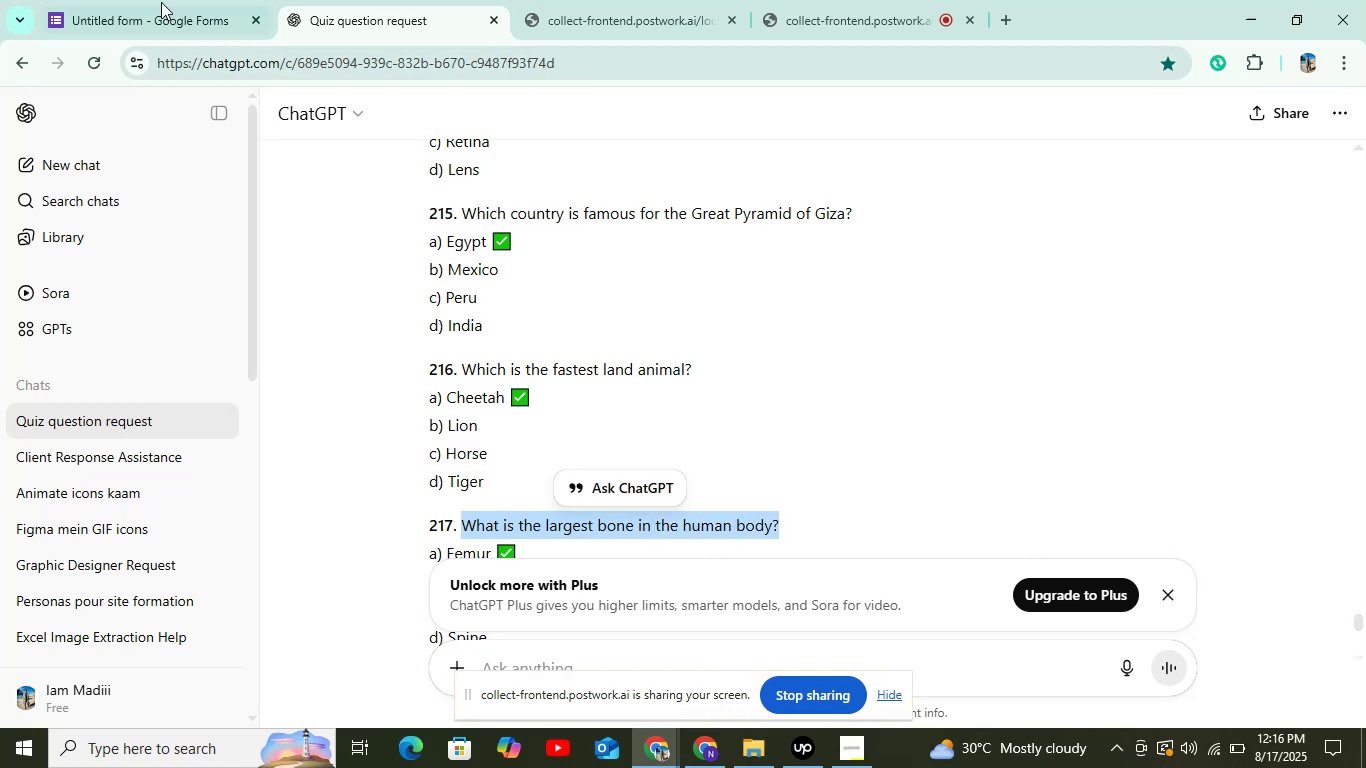 
left_click([159, 0])
 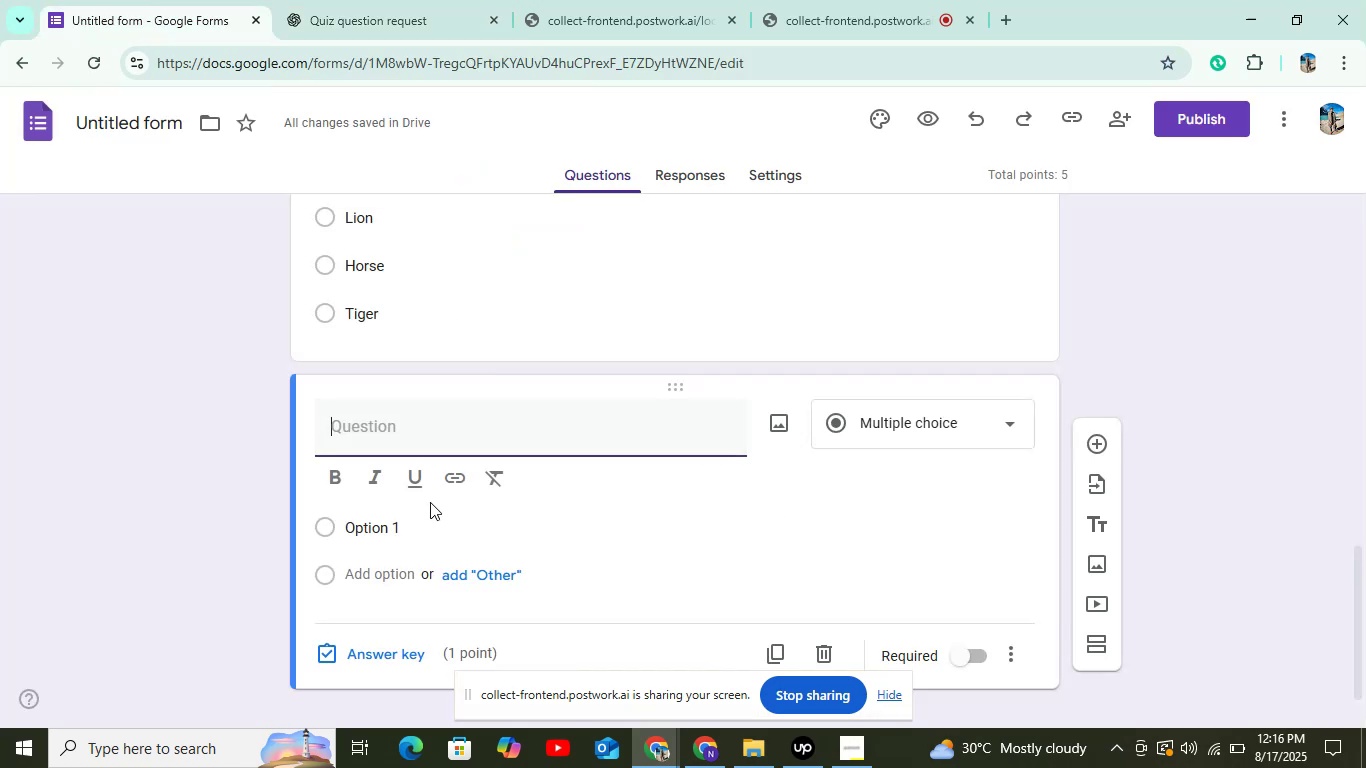 
key(Control+V)
 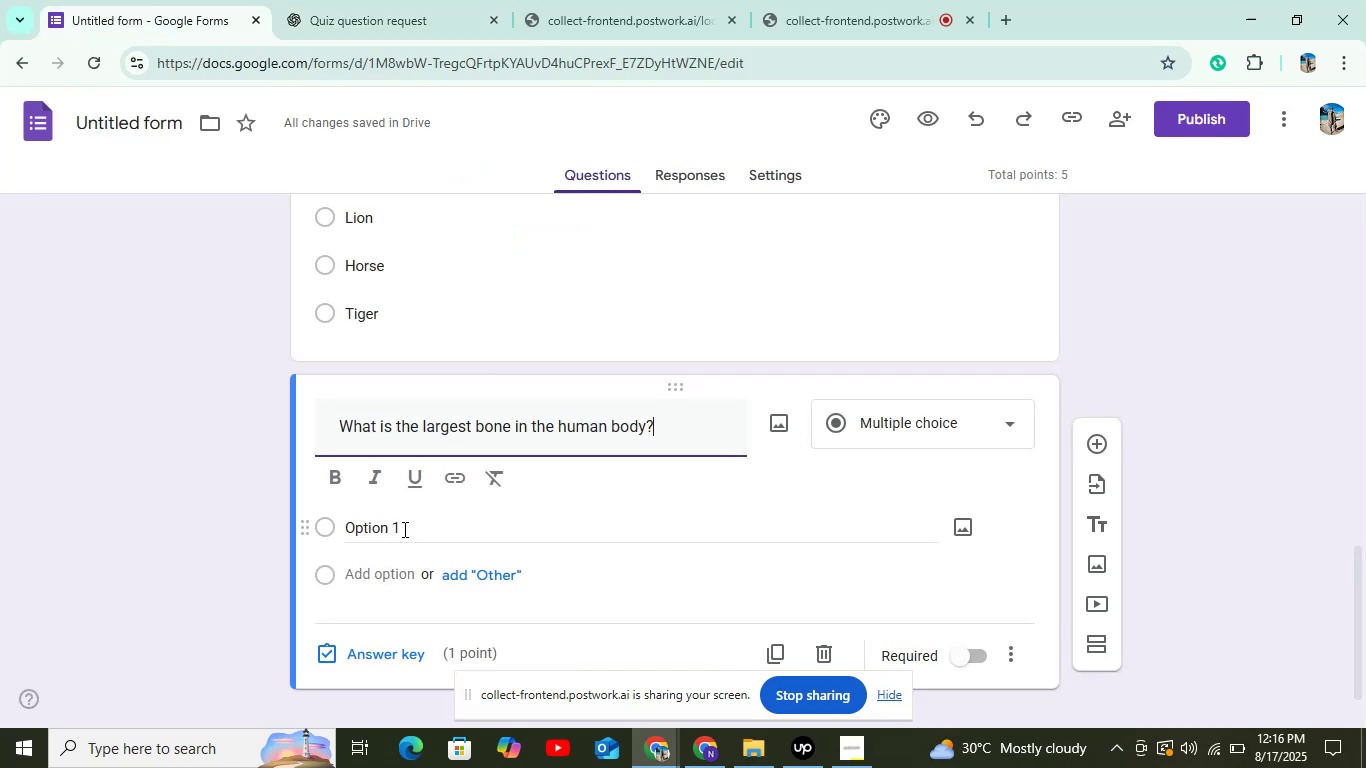 
left_click([403, 529])
 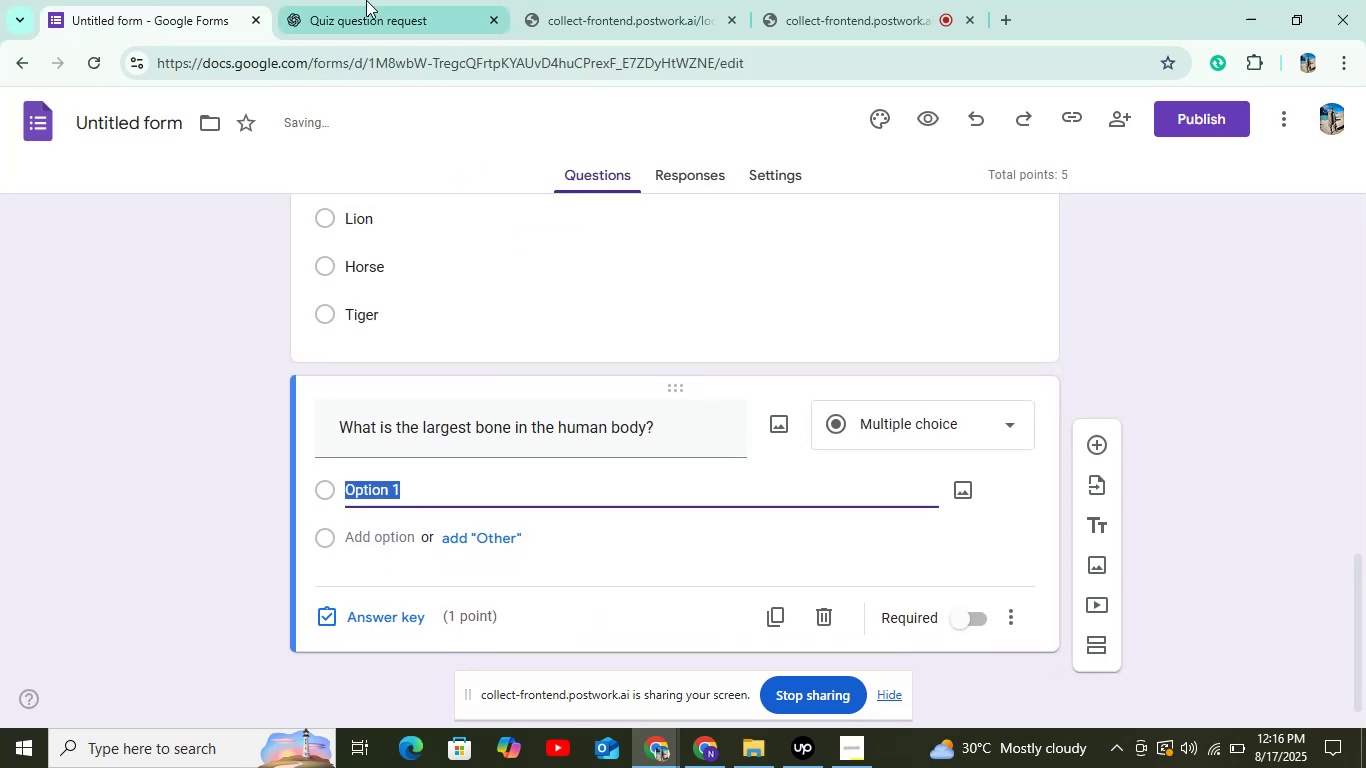 
left_click([366, 0])
 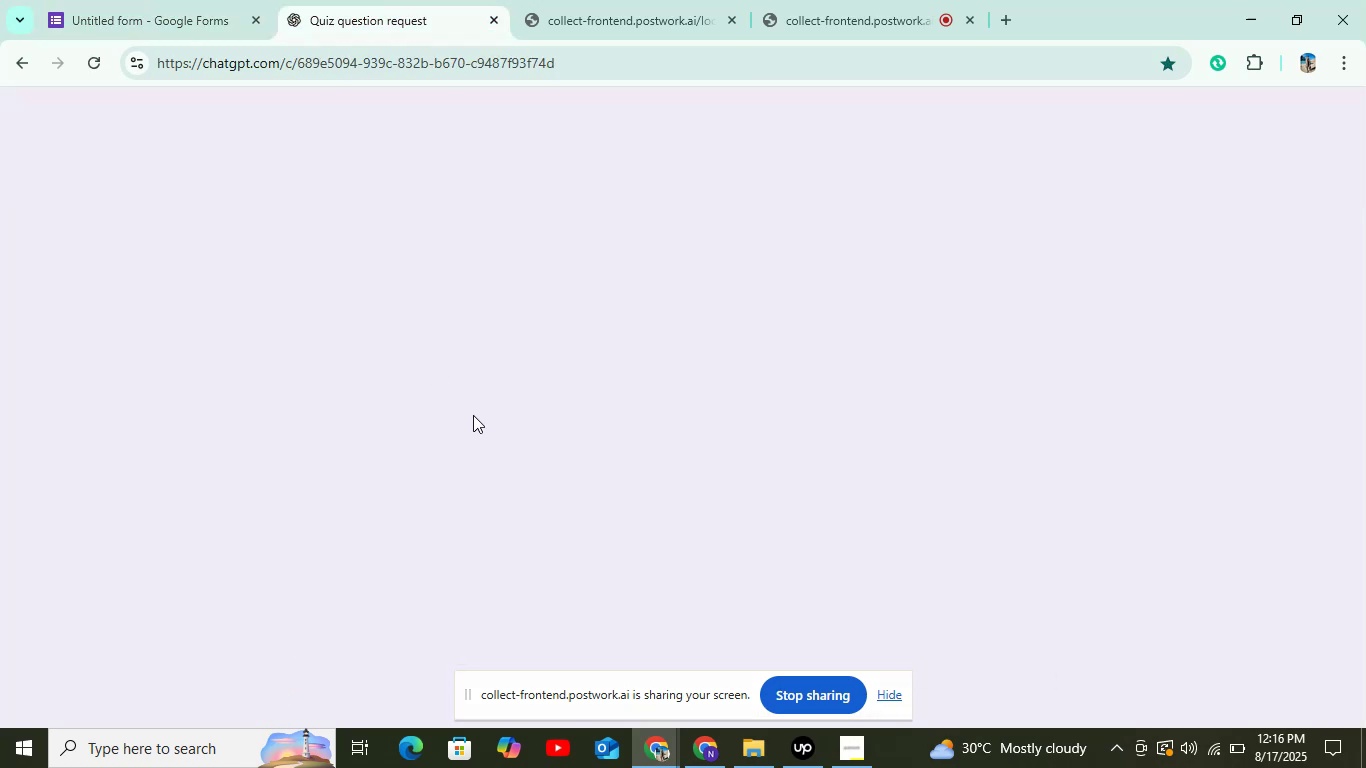 
scroll: coordinate [466, 411], scroll_direction: down, amount: 2.0
 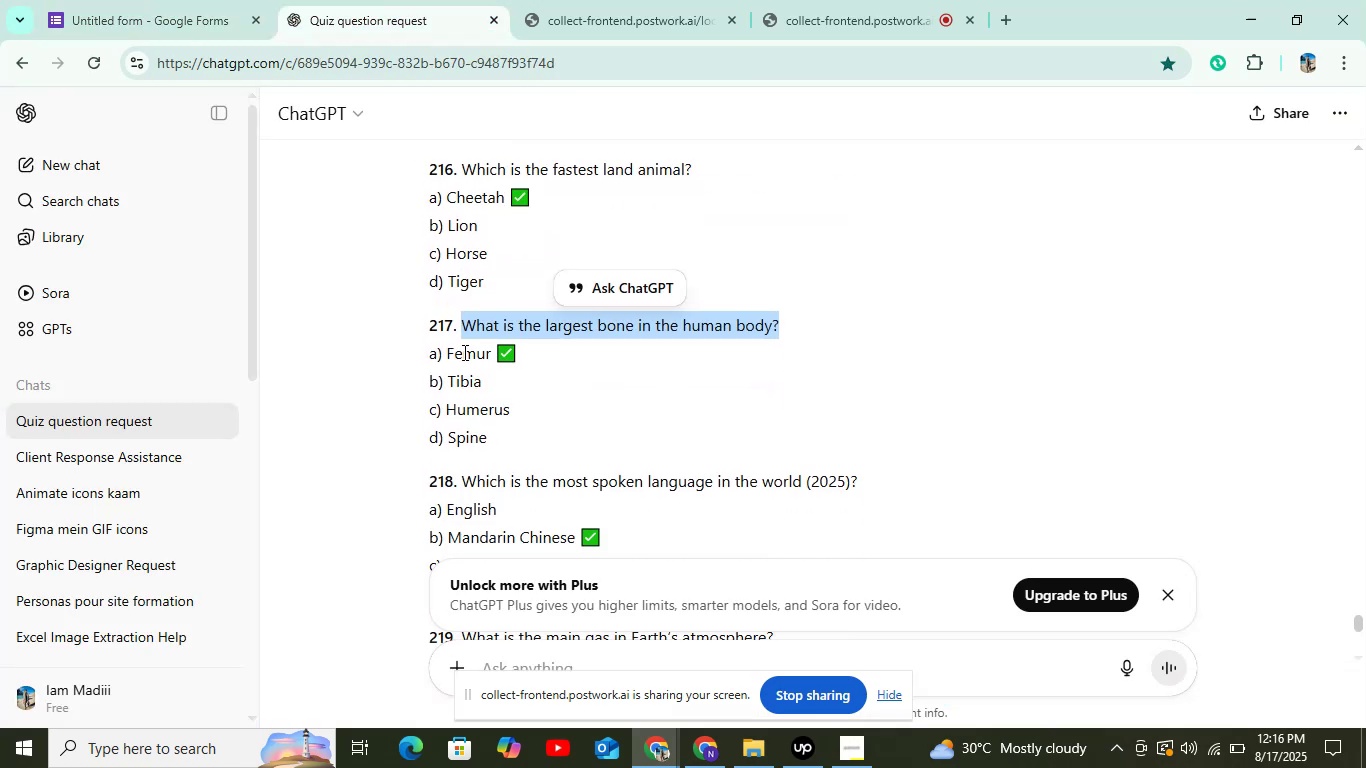 
double_click([467, 347])
 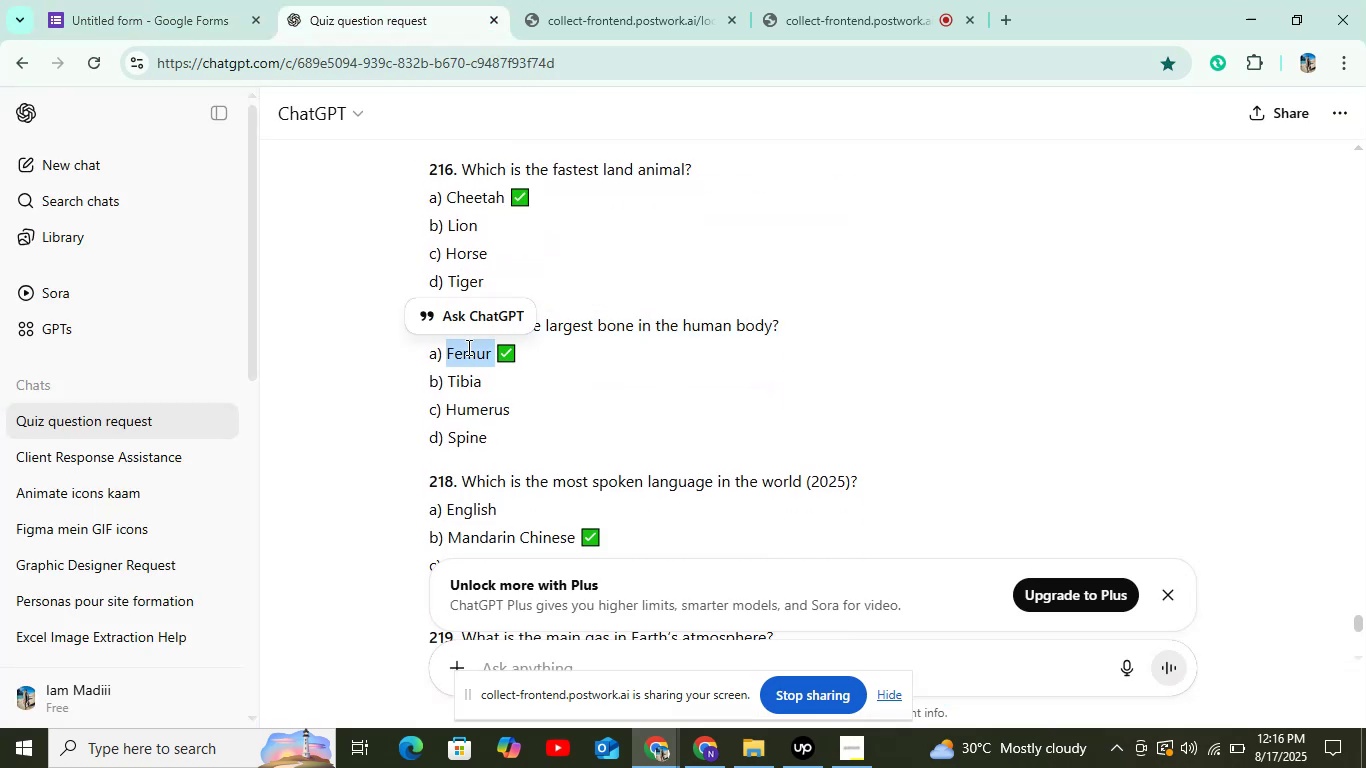 
key(Control+C)
 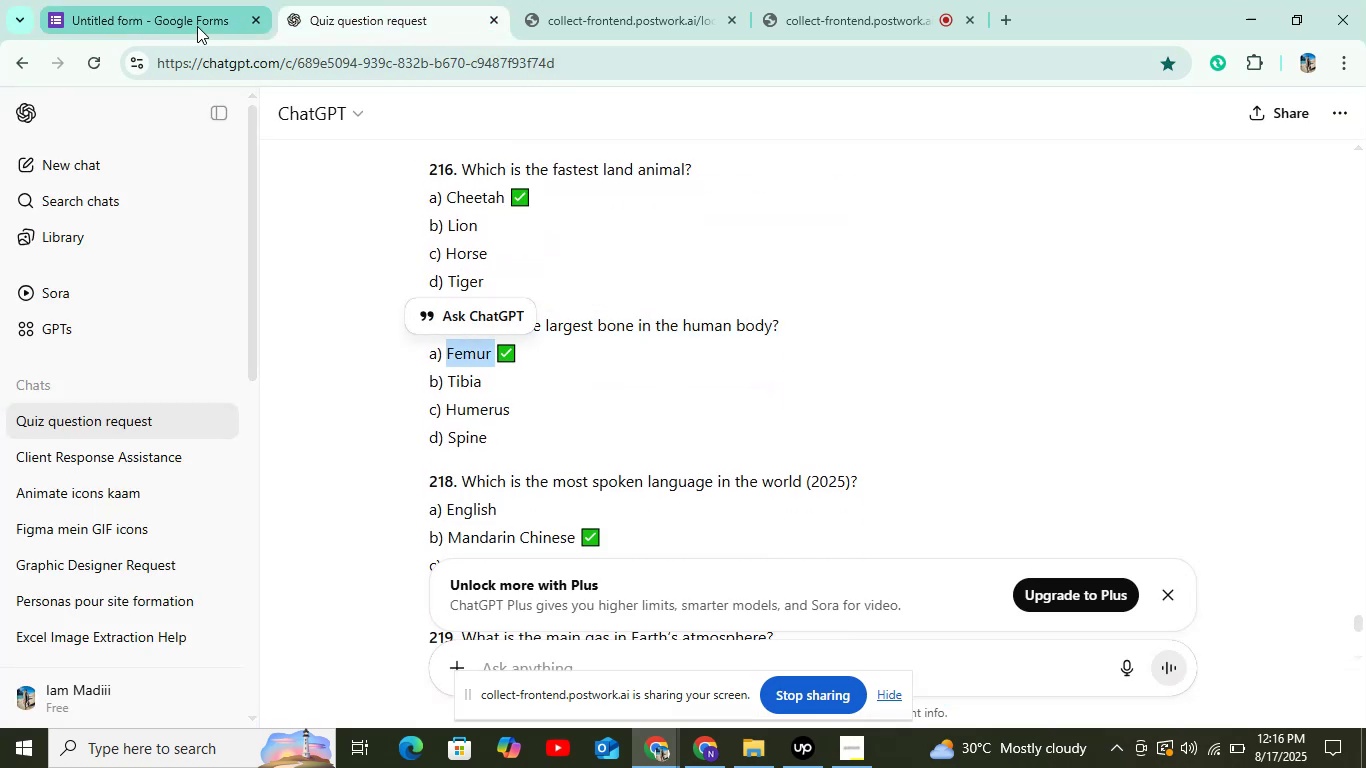 
left_click([197, 26])
 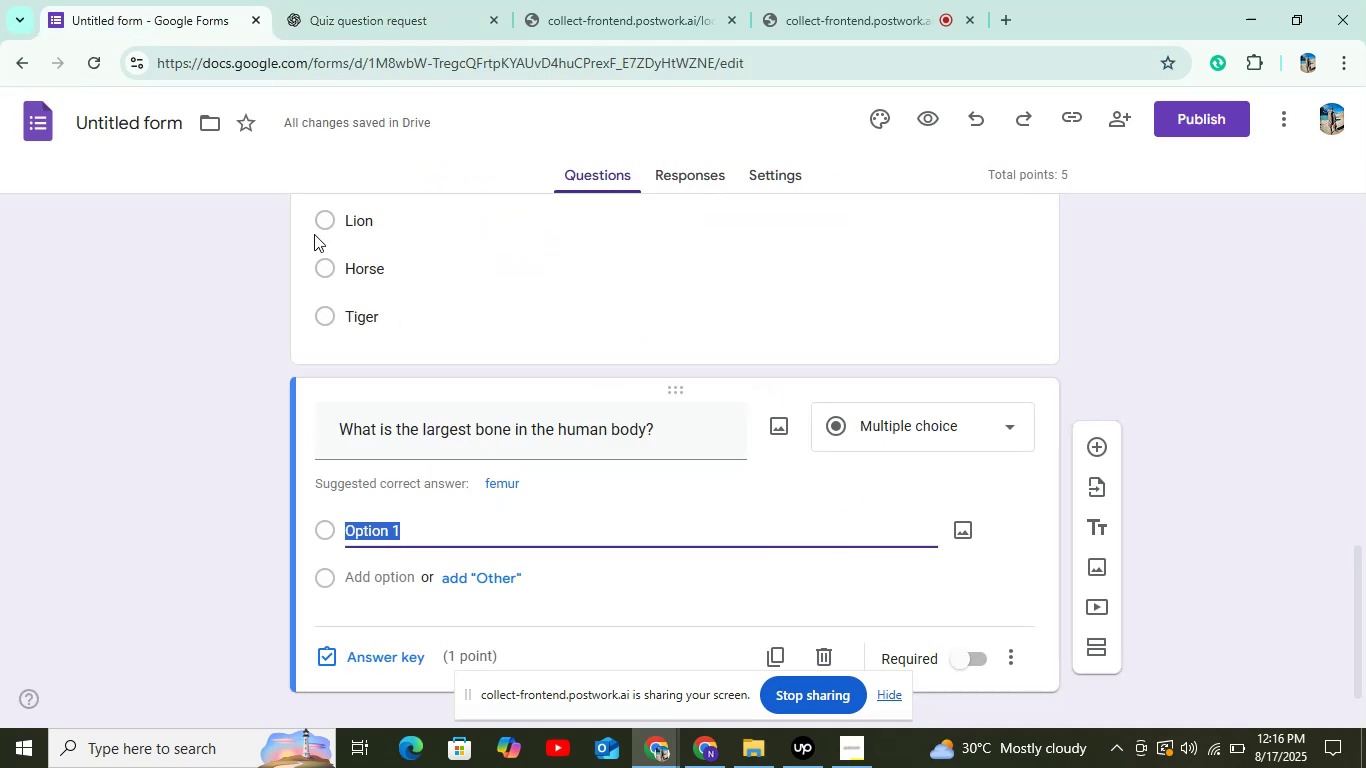 
key(Control+V)
 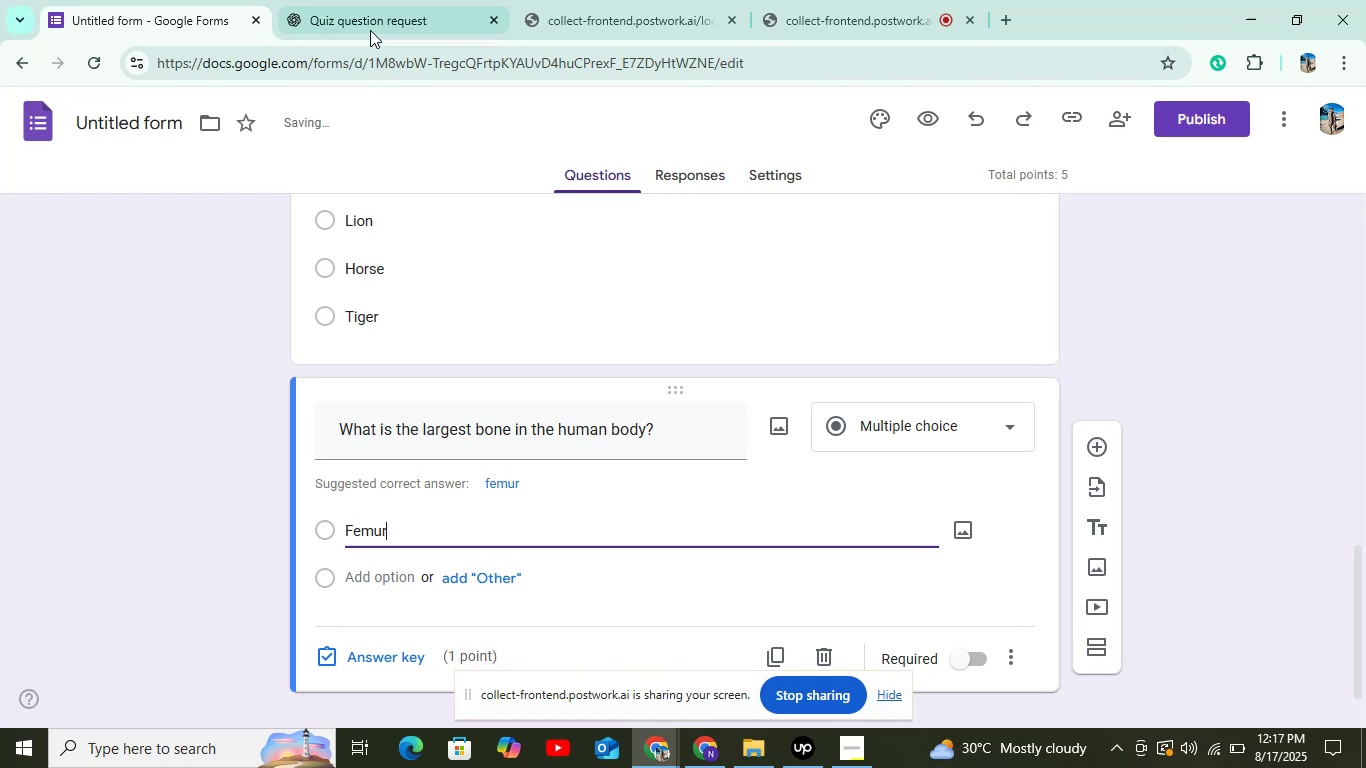 
left_click([372, 0])
 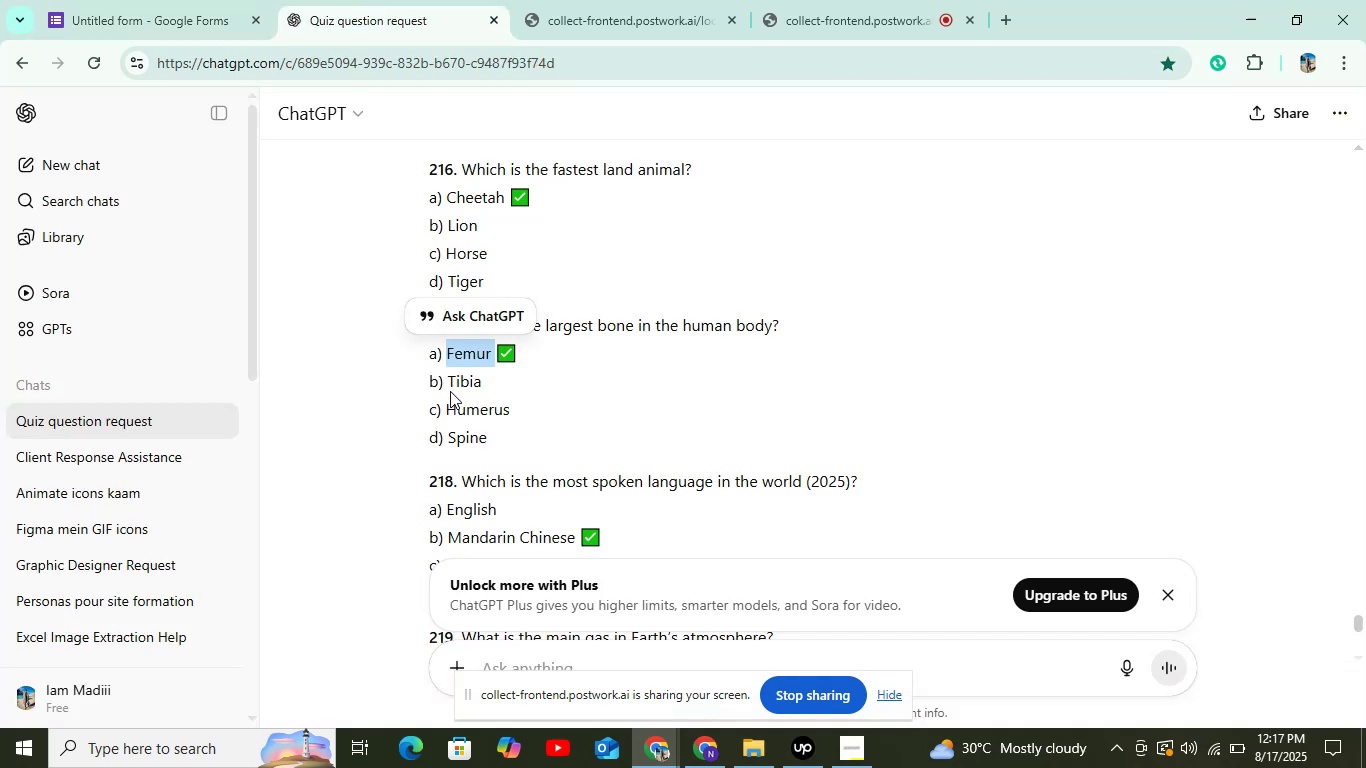 
double_click([467, 384])
 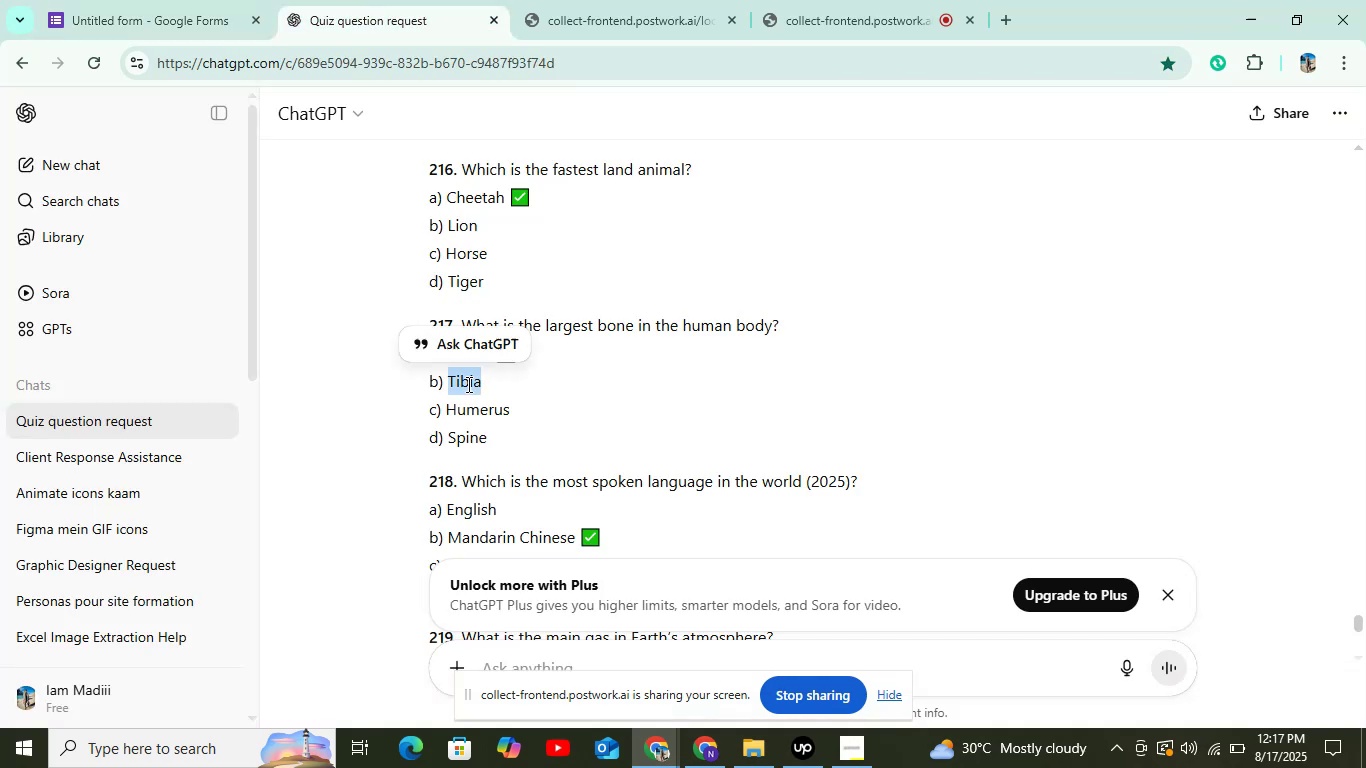 
hold_key(key=ControlLeft, duration=0.81)
 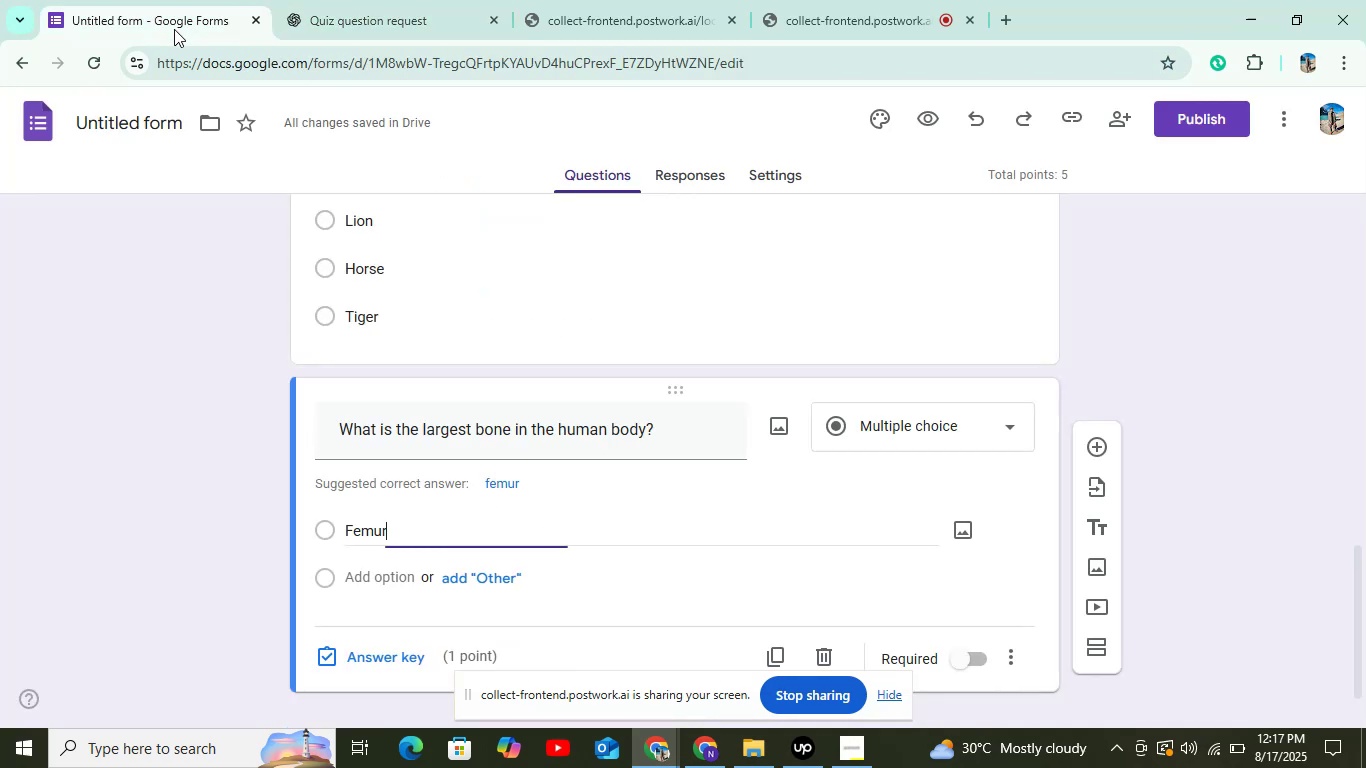 
hold_key(key=C, duration=0.34)
 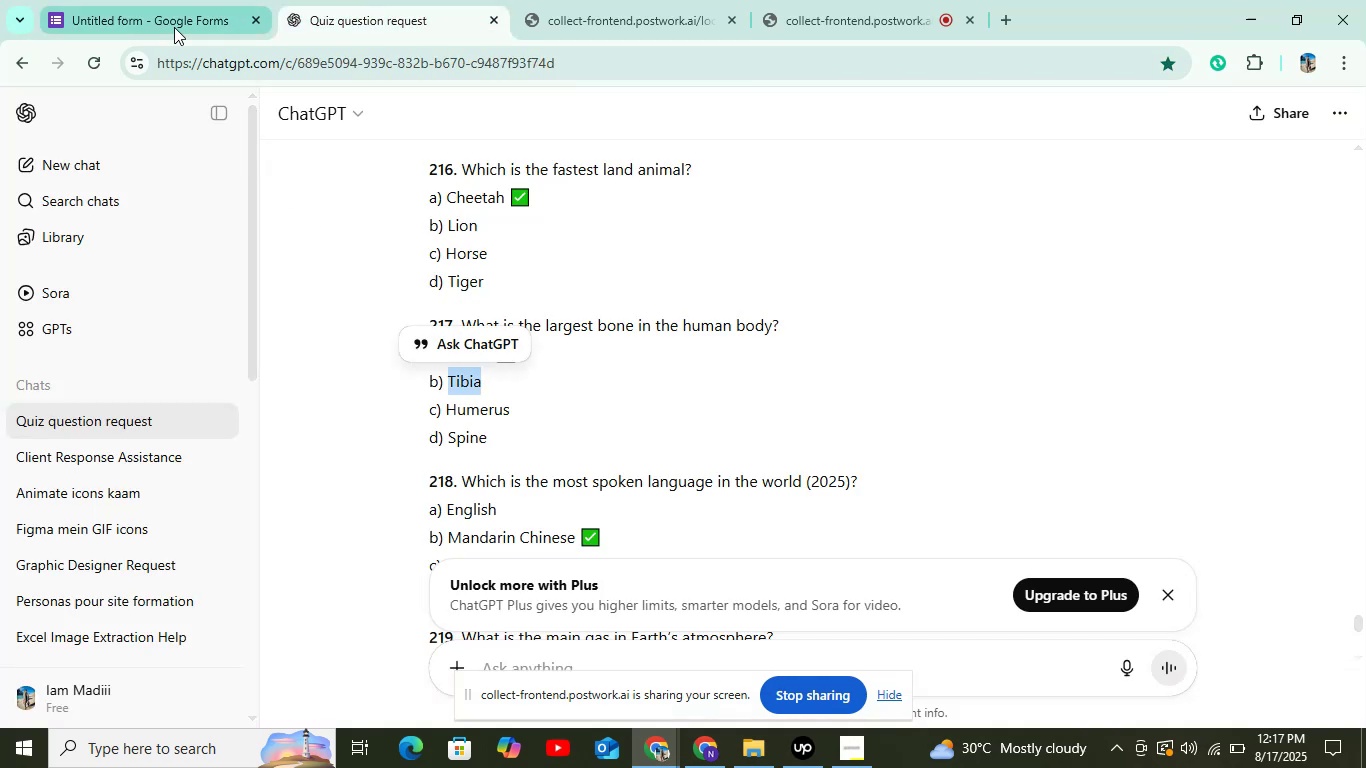 
left_click([174, 27])
 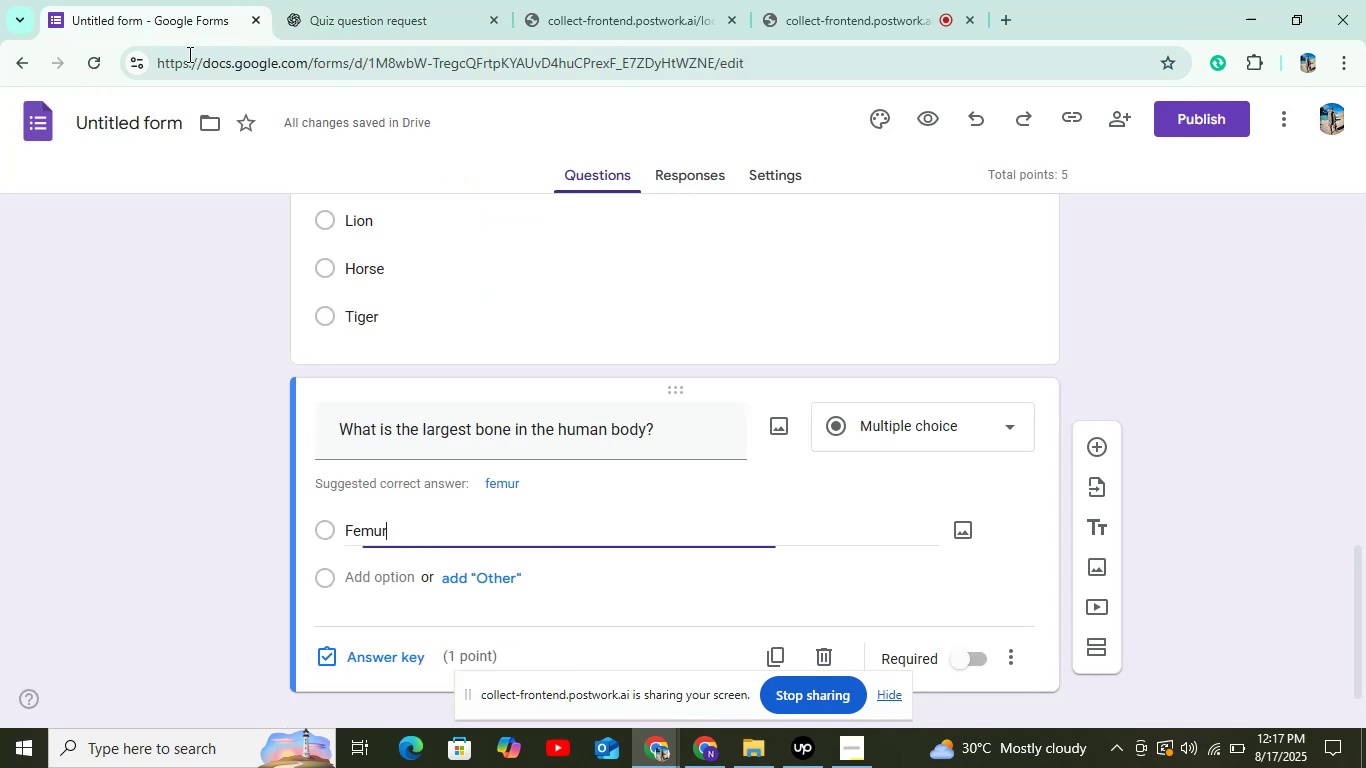 
hold_key(key=ControlLeft, duration=0.55)
 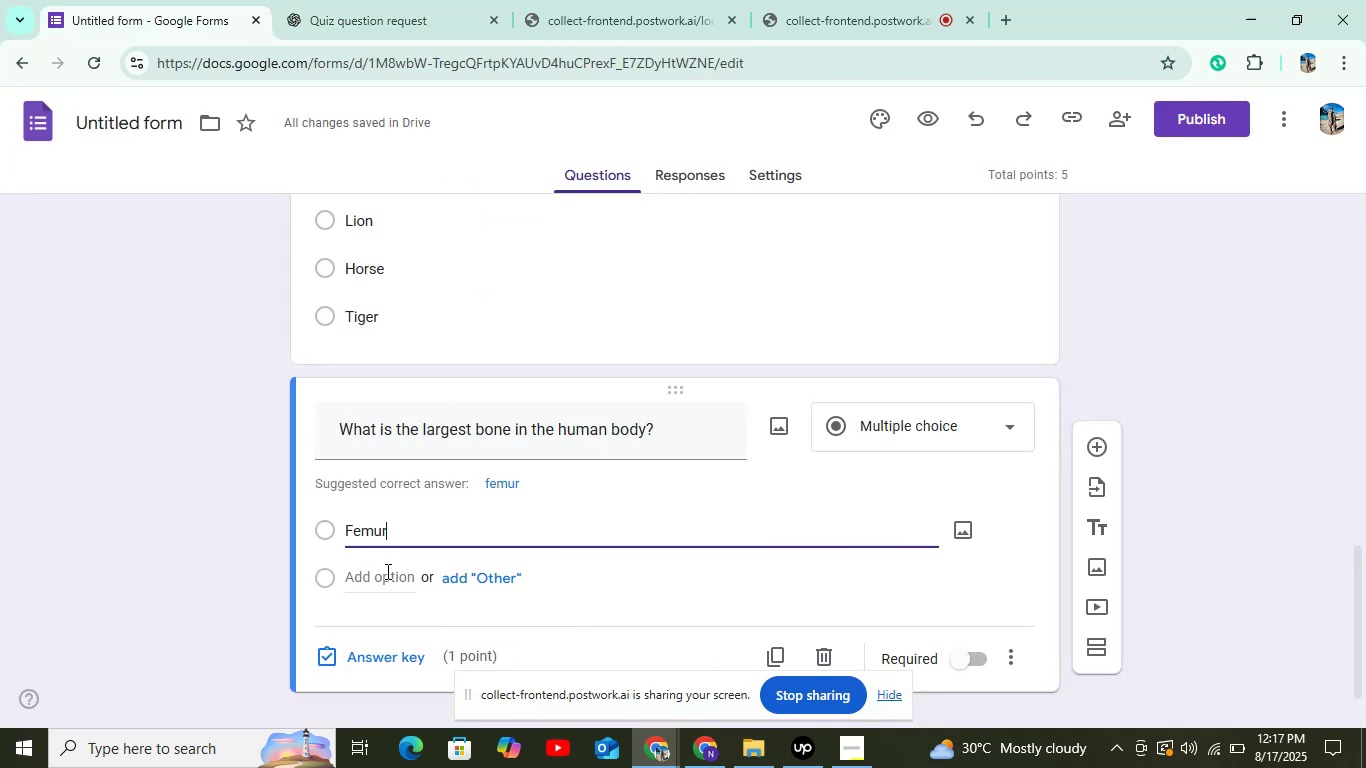 
left_click([390, 575])
 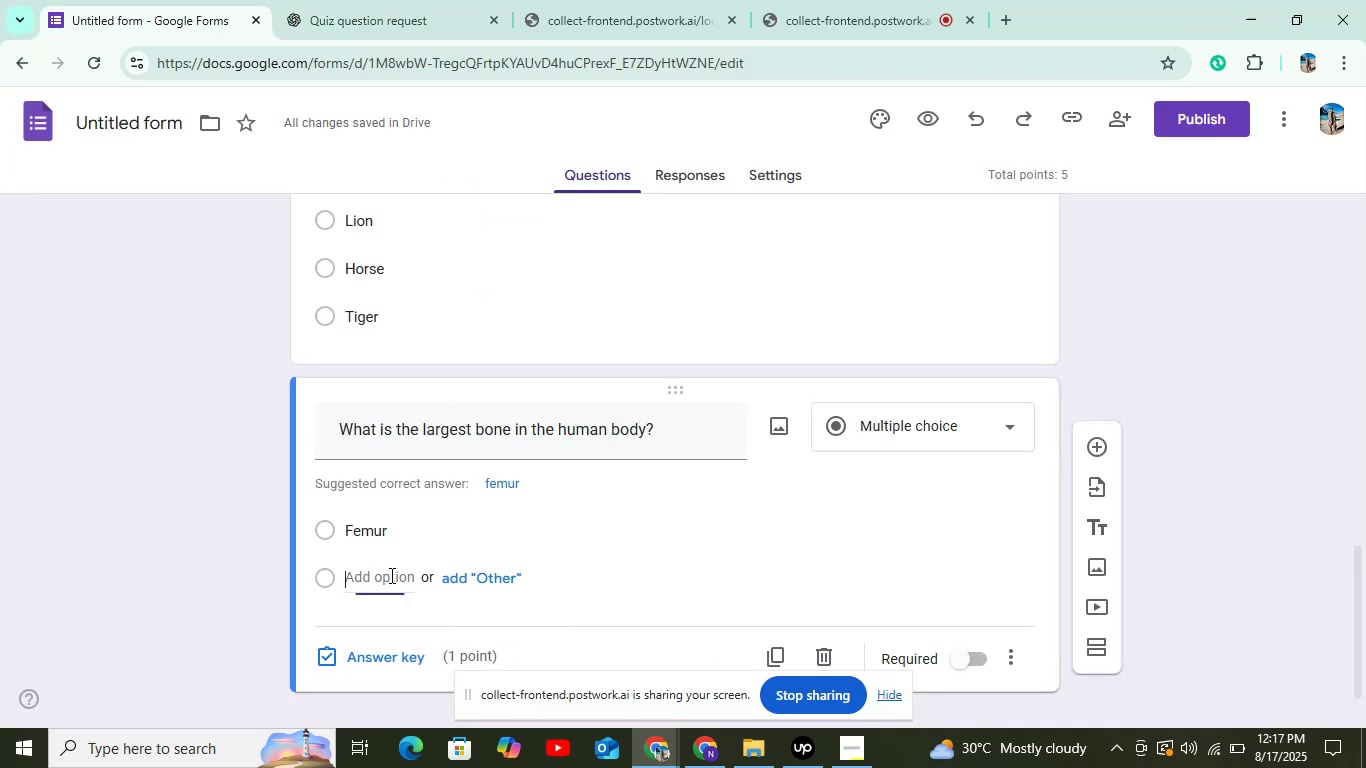 
key(Control+V)
 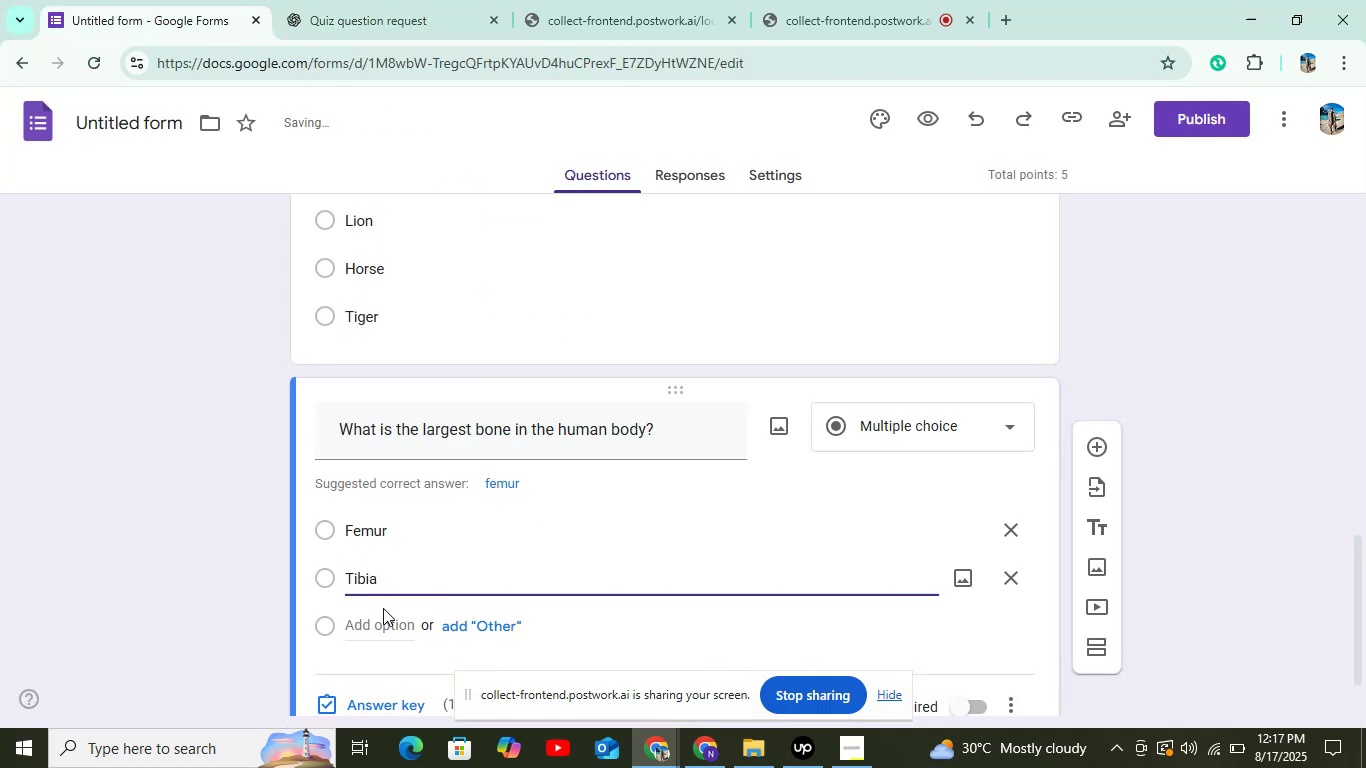 
left_click([386, 626])
 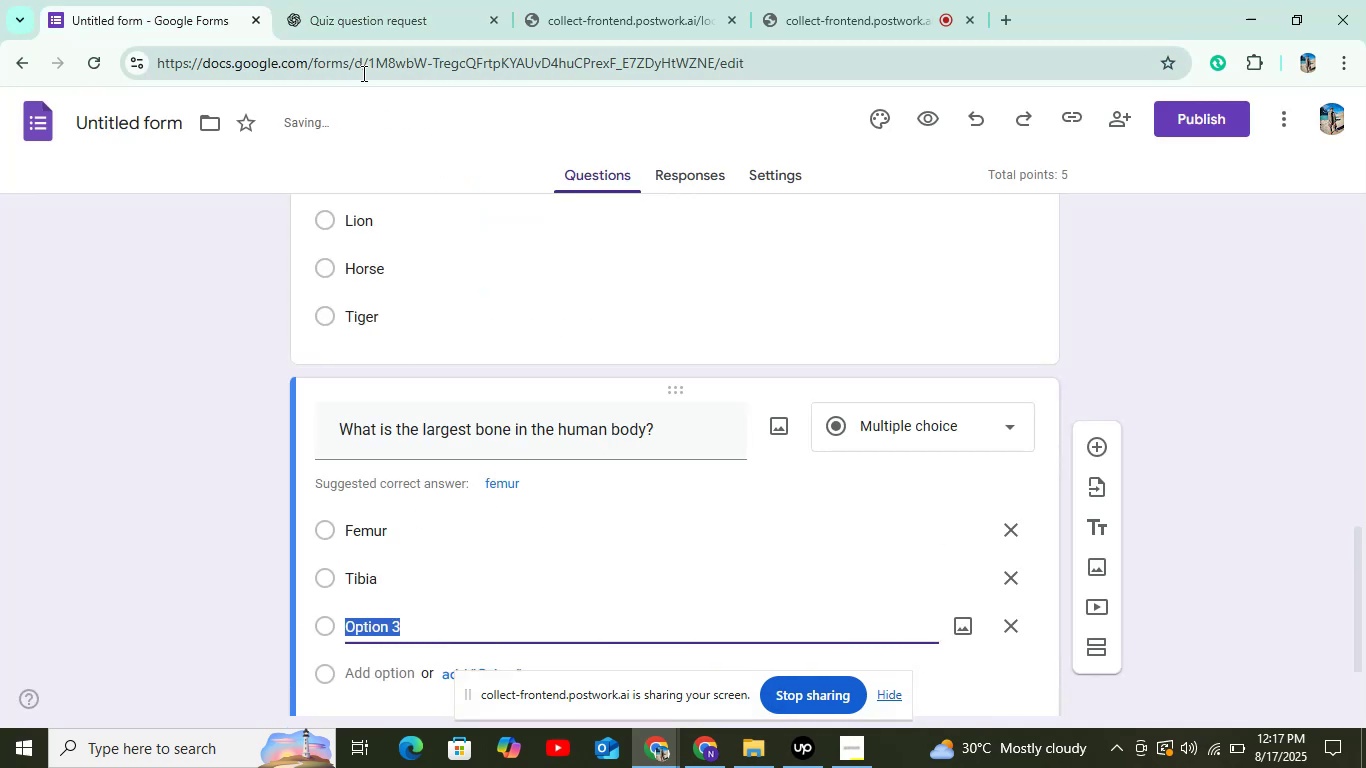 
left_click([370, 26])
 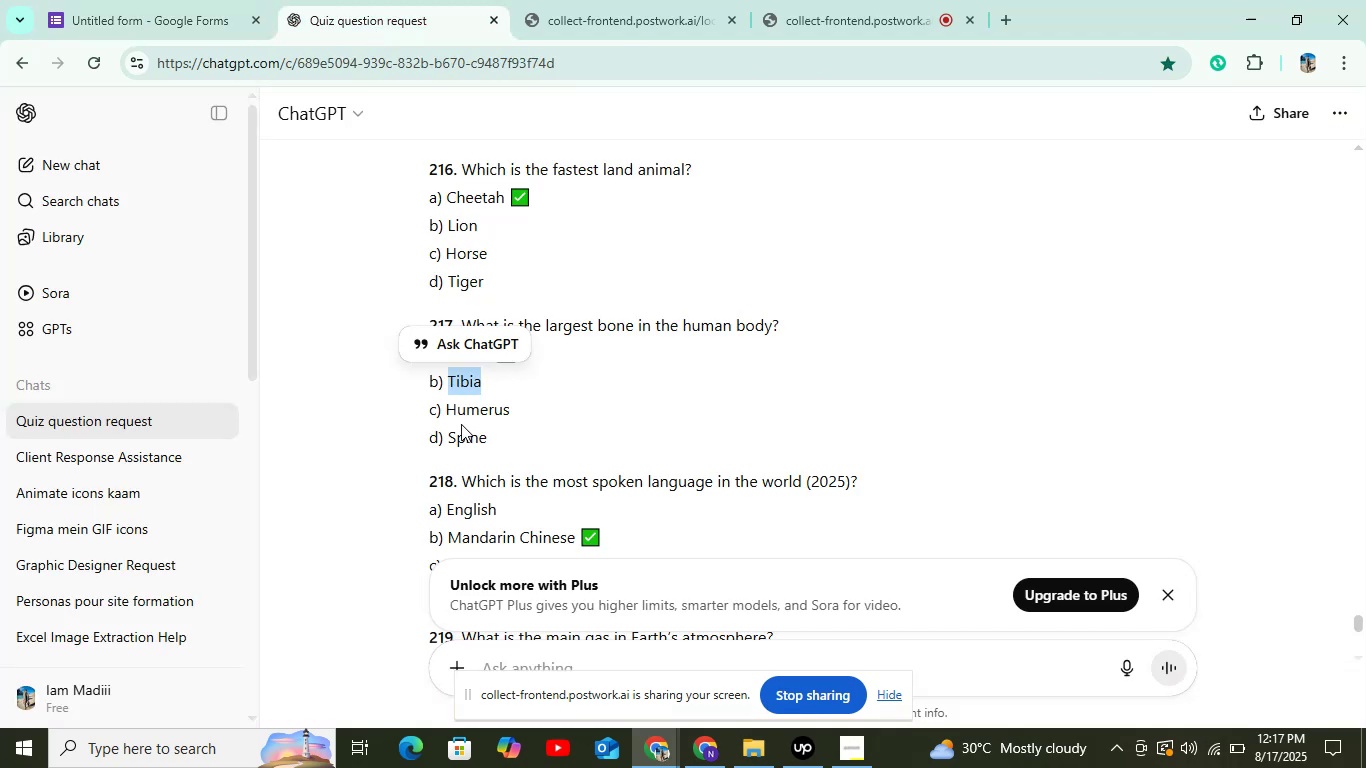 
double_click([462, 412])
 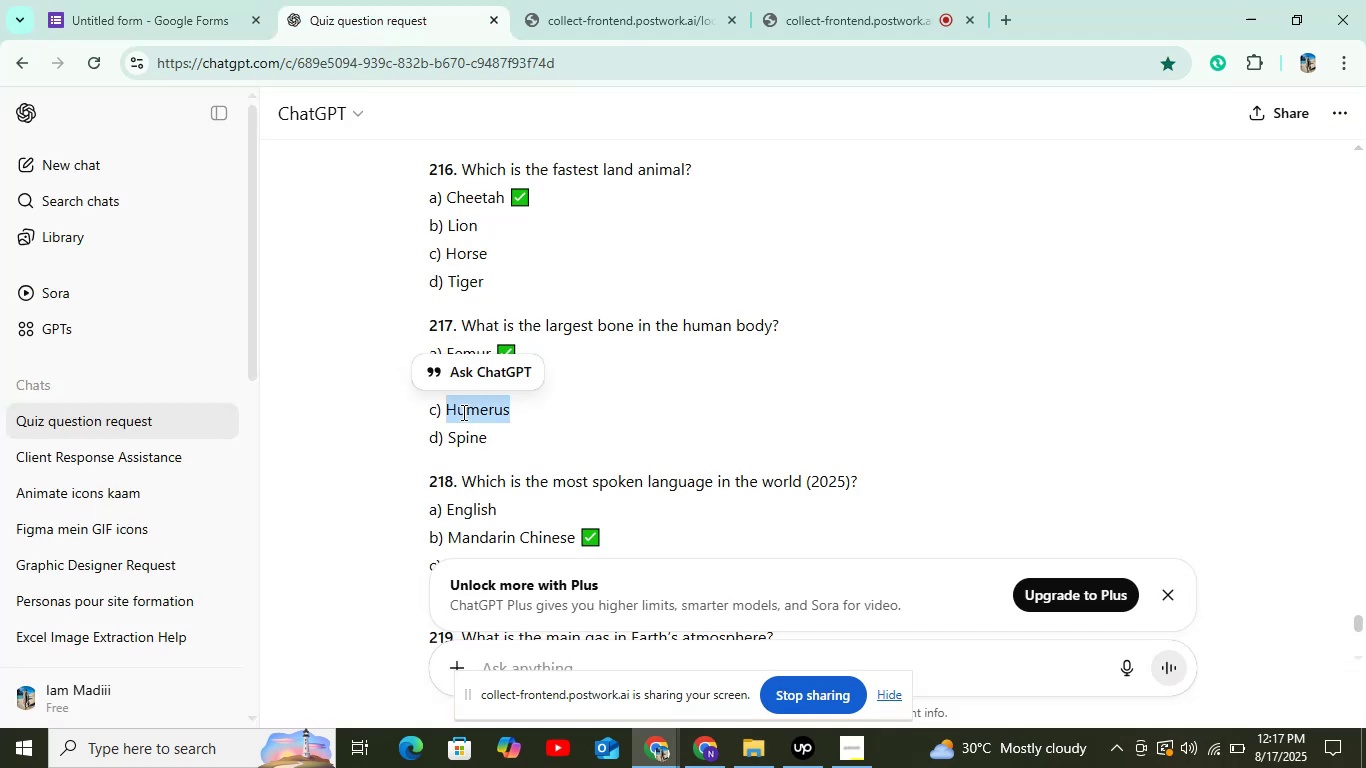 
key(Control+C)
 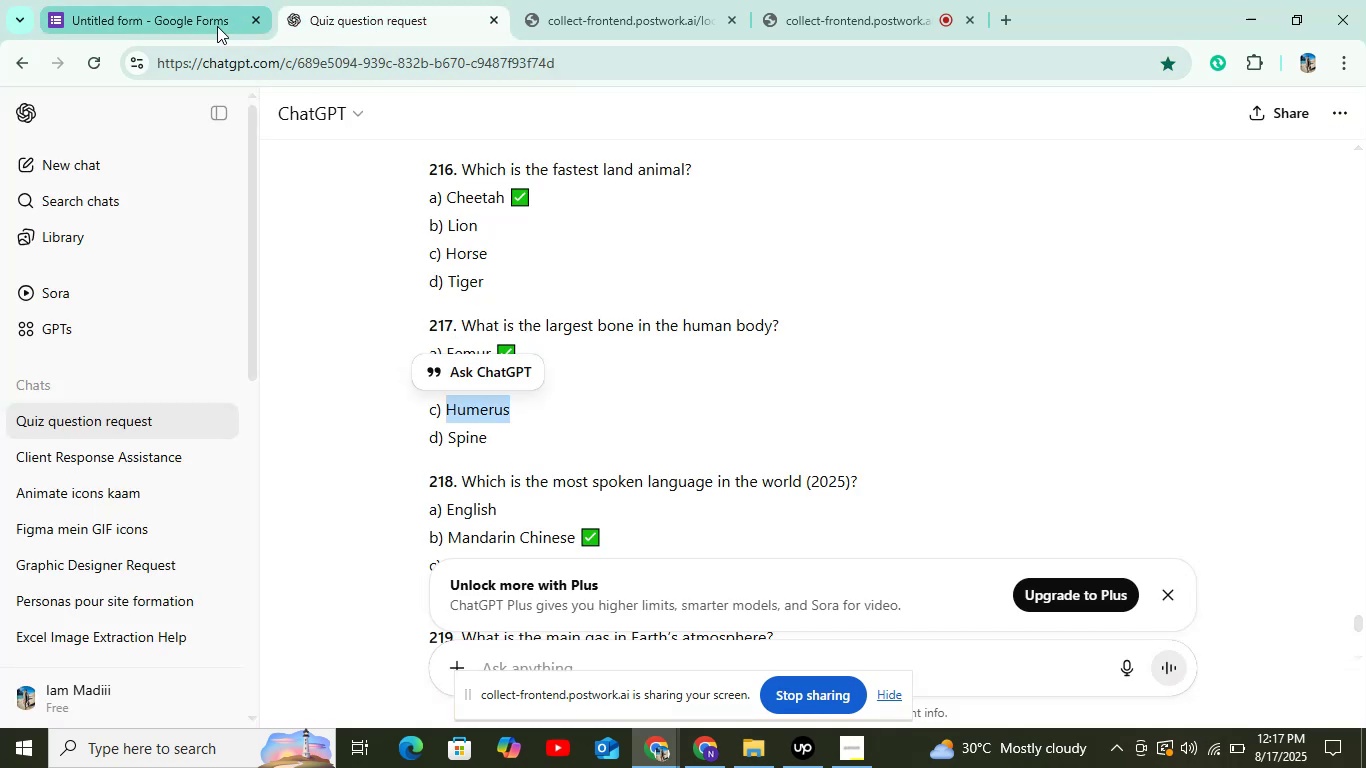 
left_click([215, 26])
 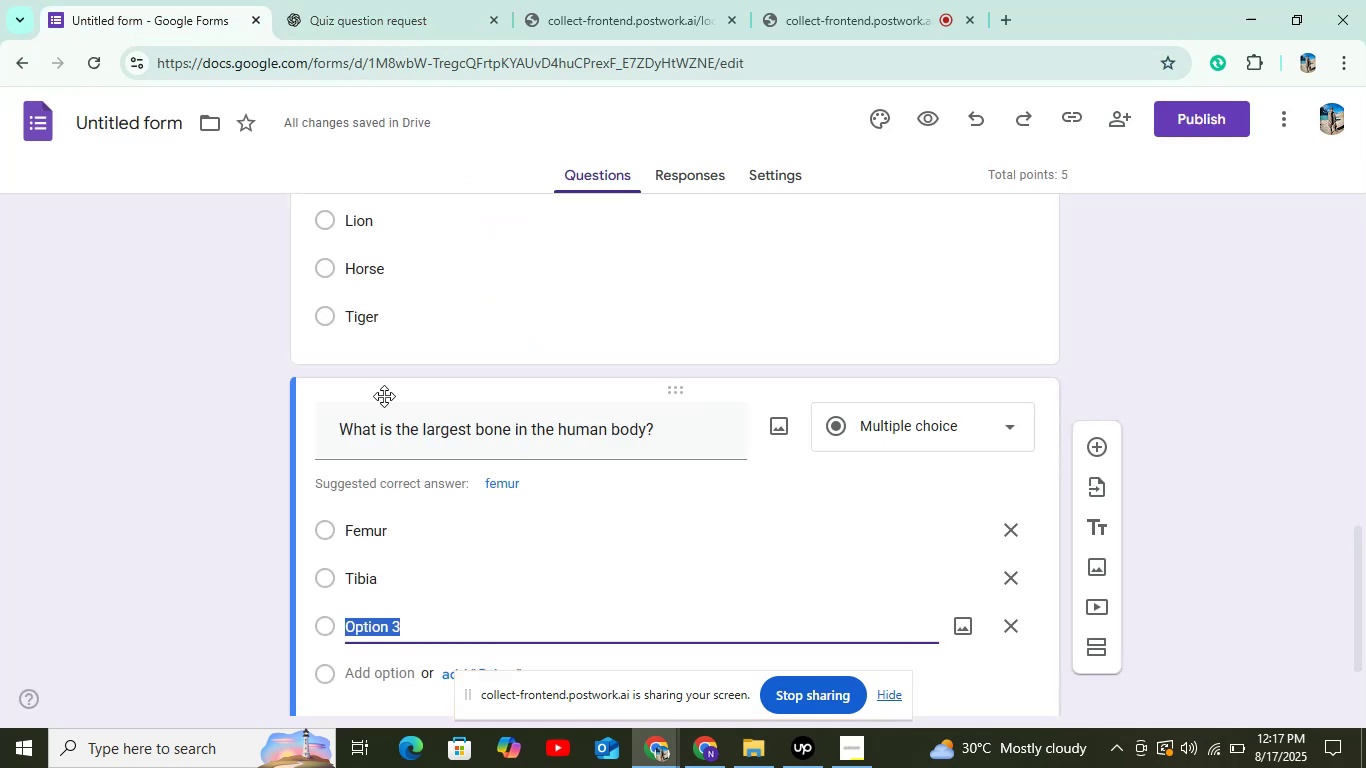 
scroll: coordinate [394, 447], scroll_direction: down, amount: 2.0
 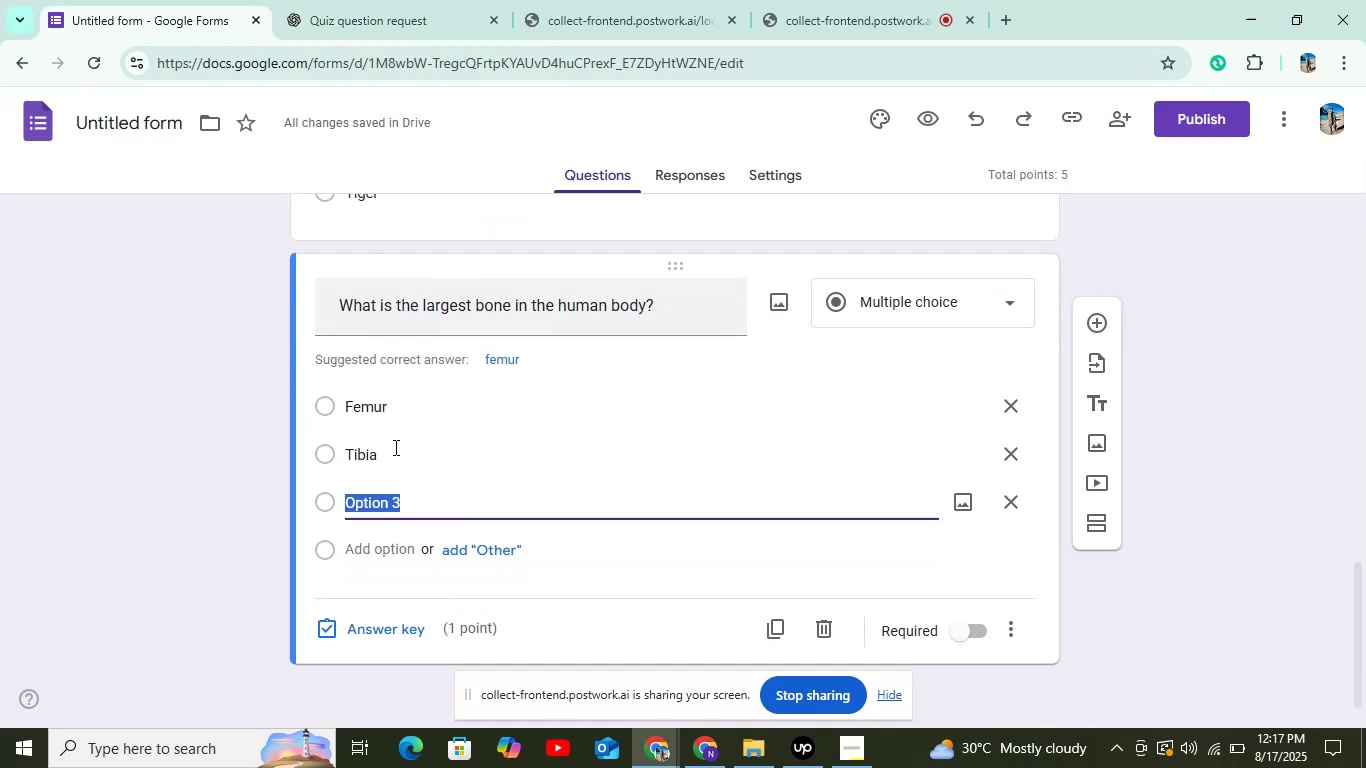 
key(Control+V)
 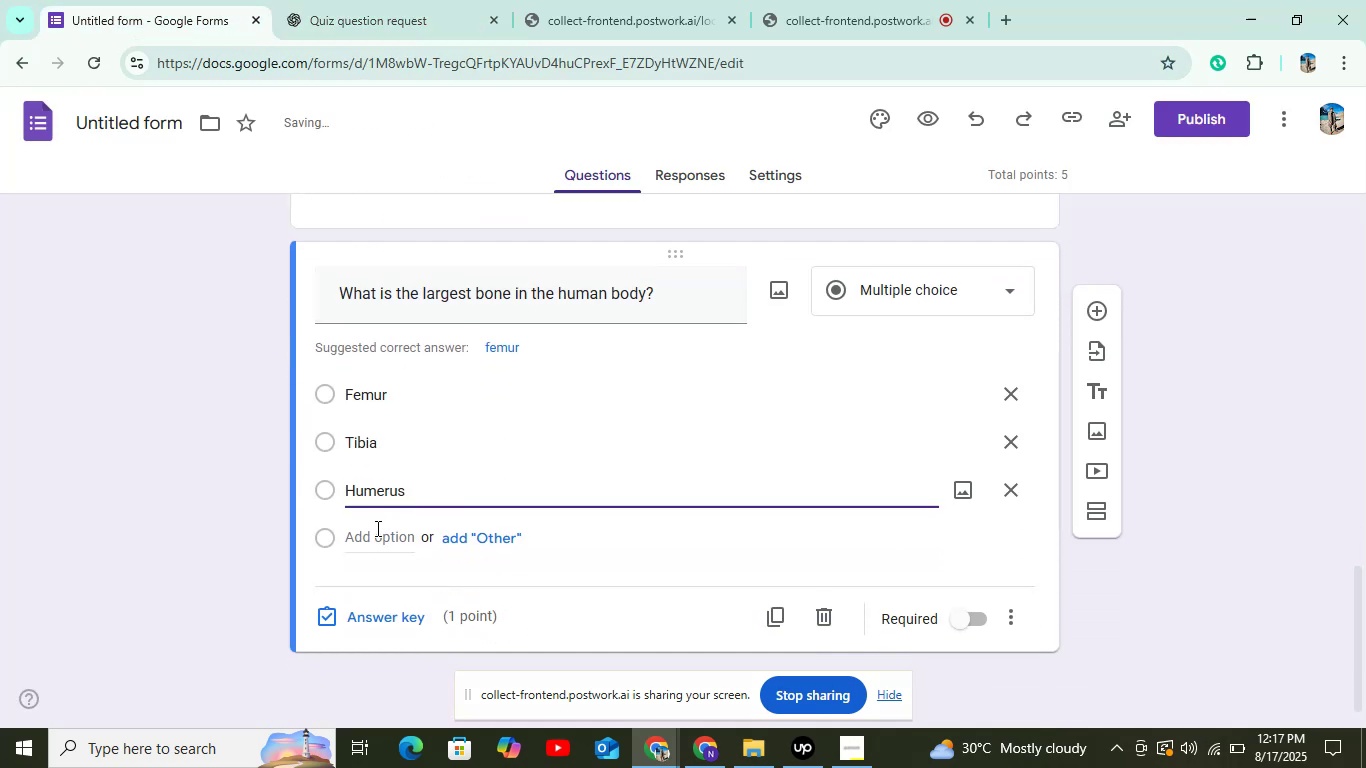 
left_click([376, 531])
 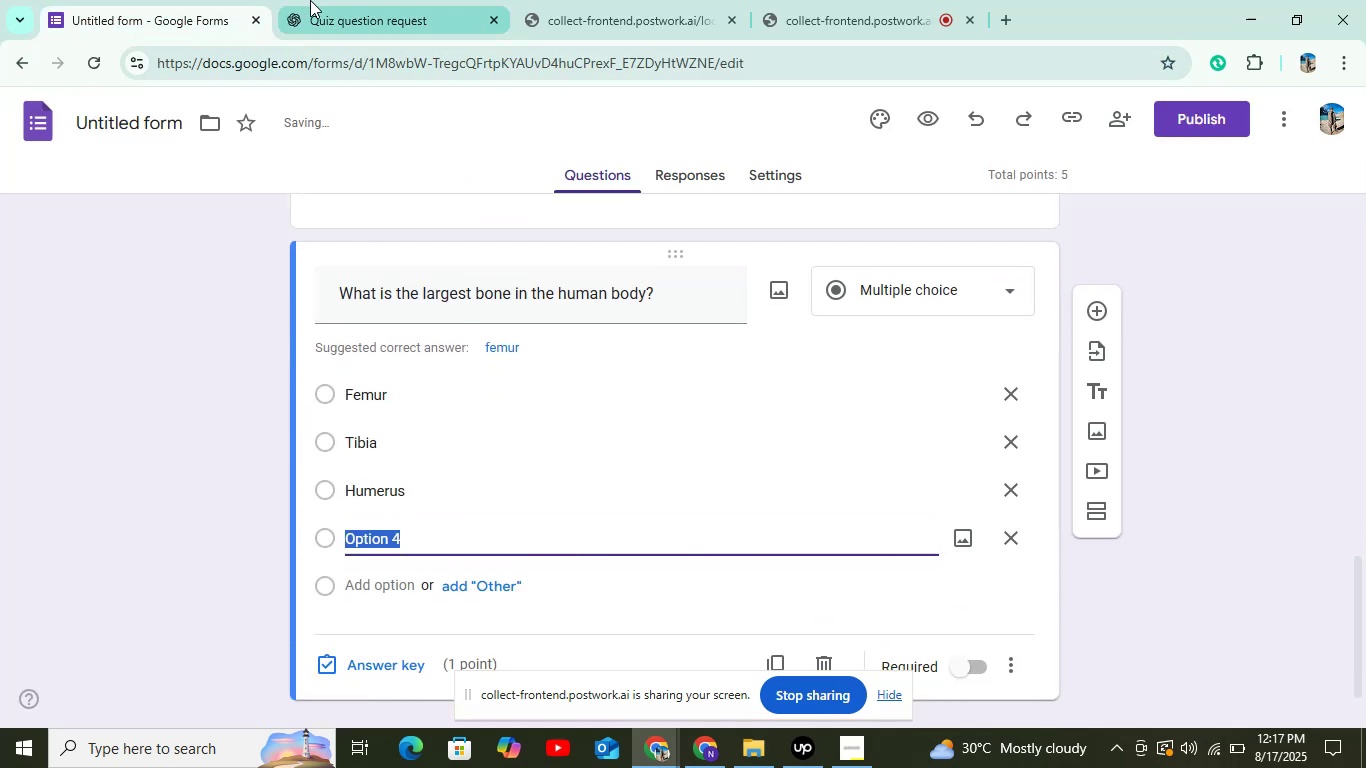 
left_click([310, 0])
 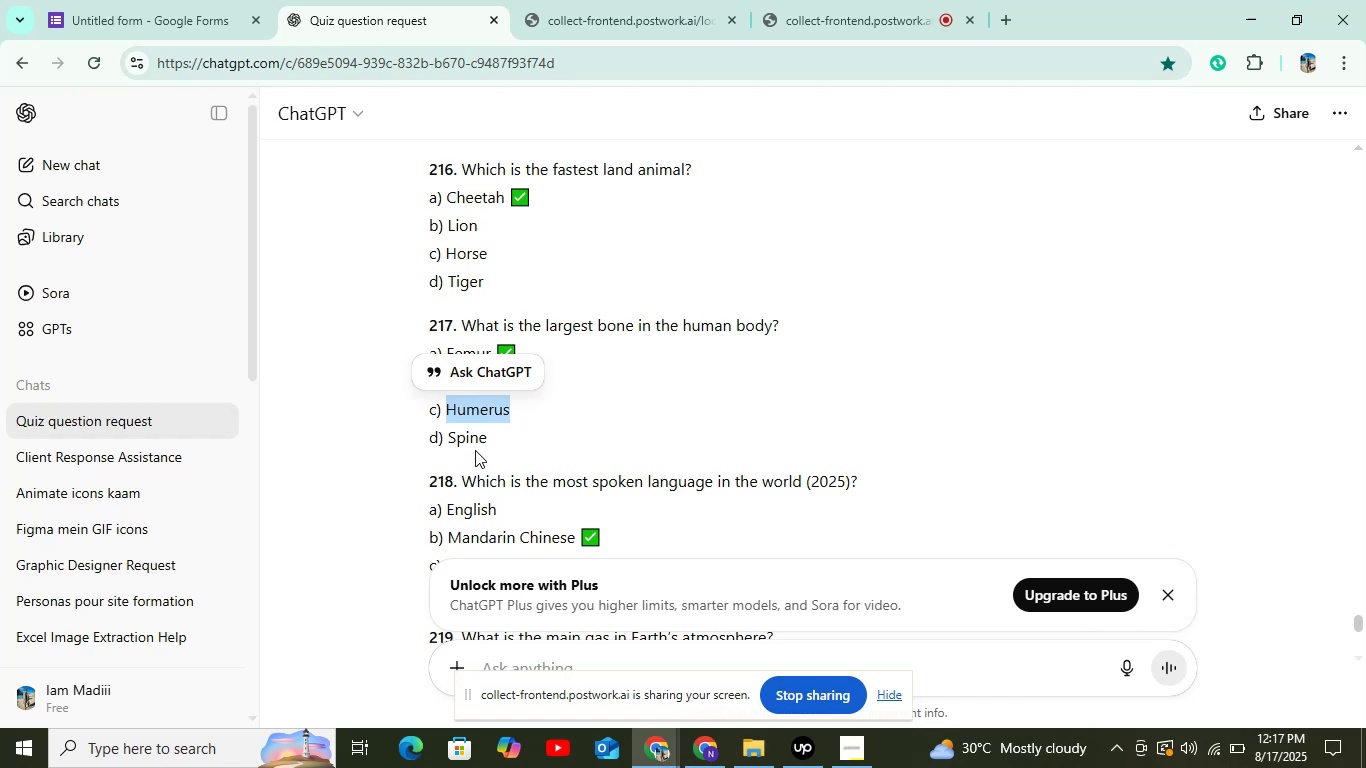 
double_click([473, 441])
 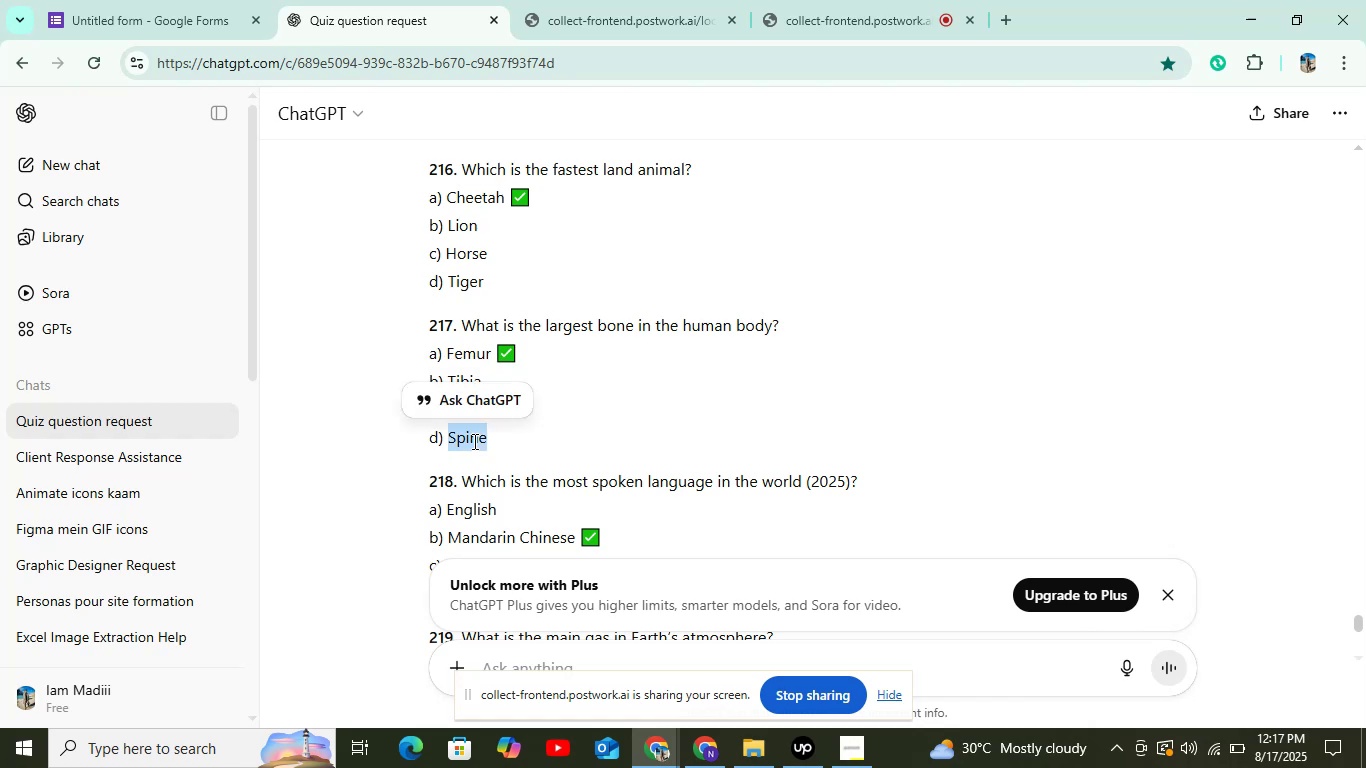 
key(Control+C)
 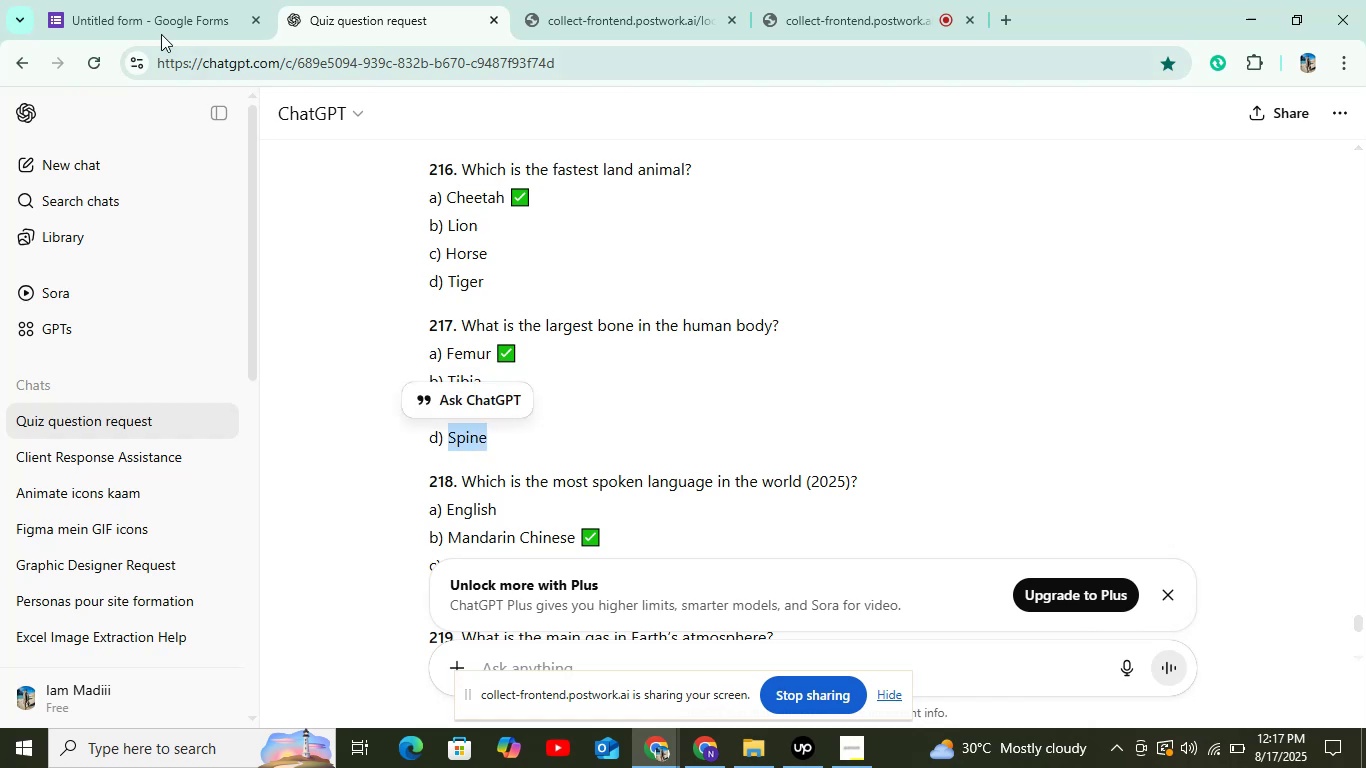 
left_click([150, 25])
 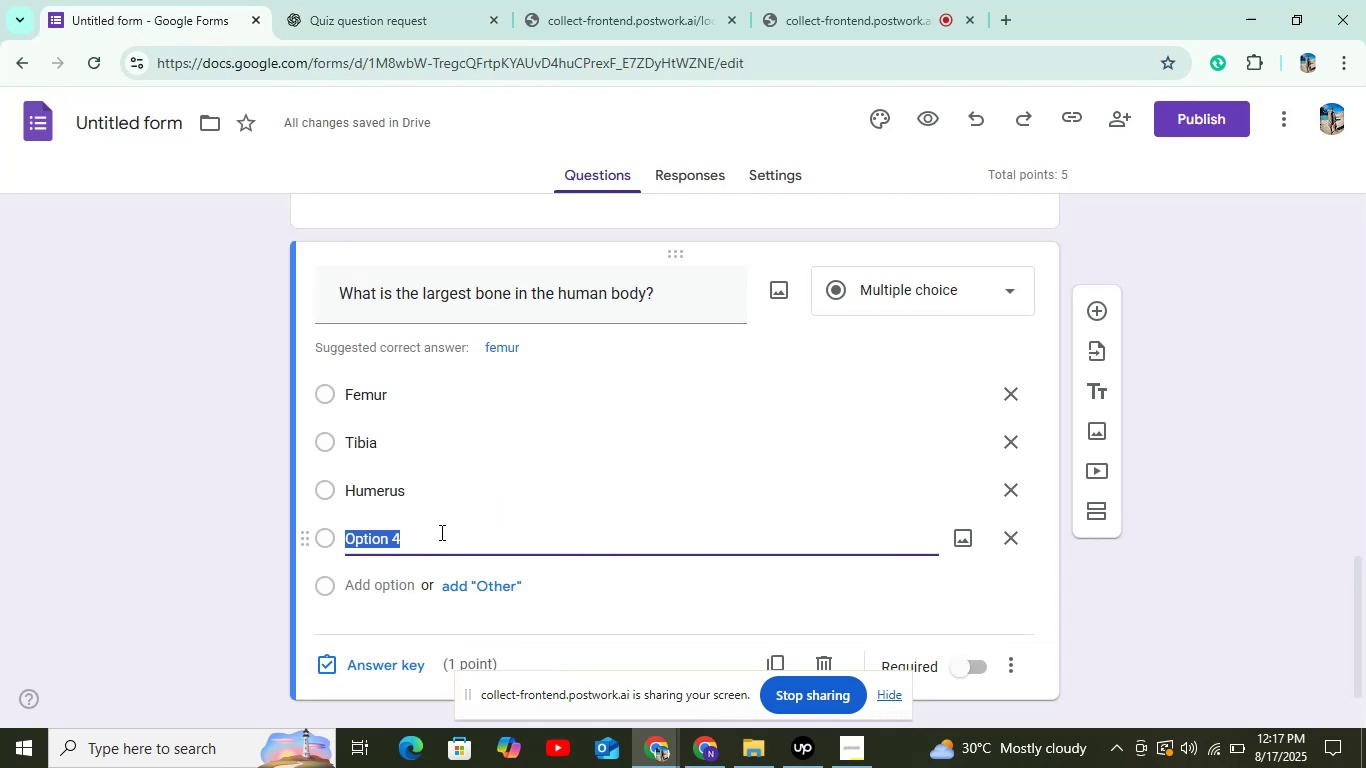 
key(Control+V)
 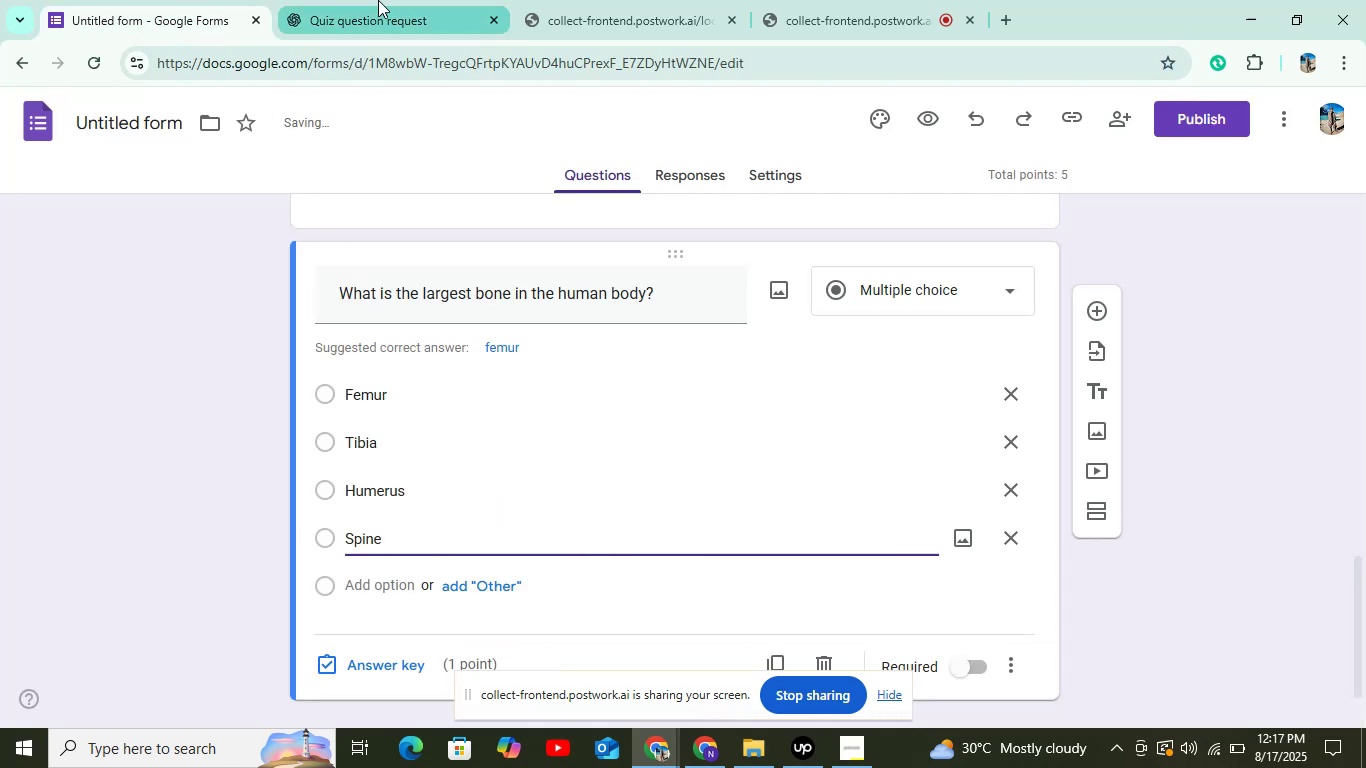 
left_click([379, 0])
 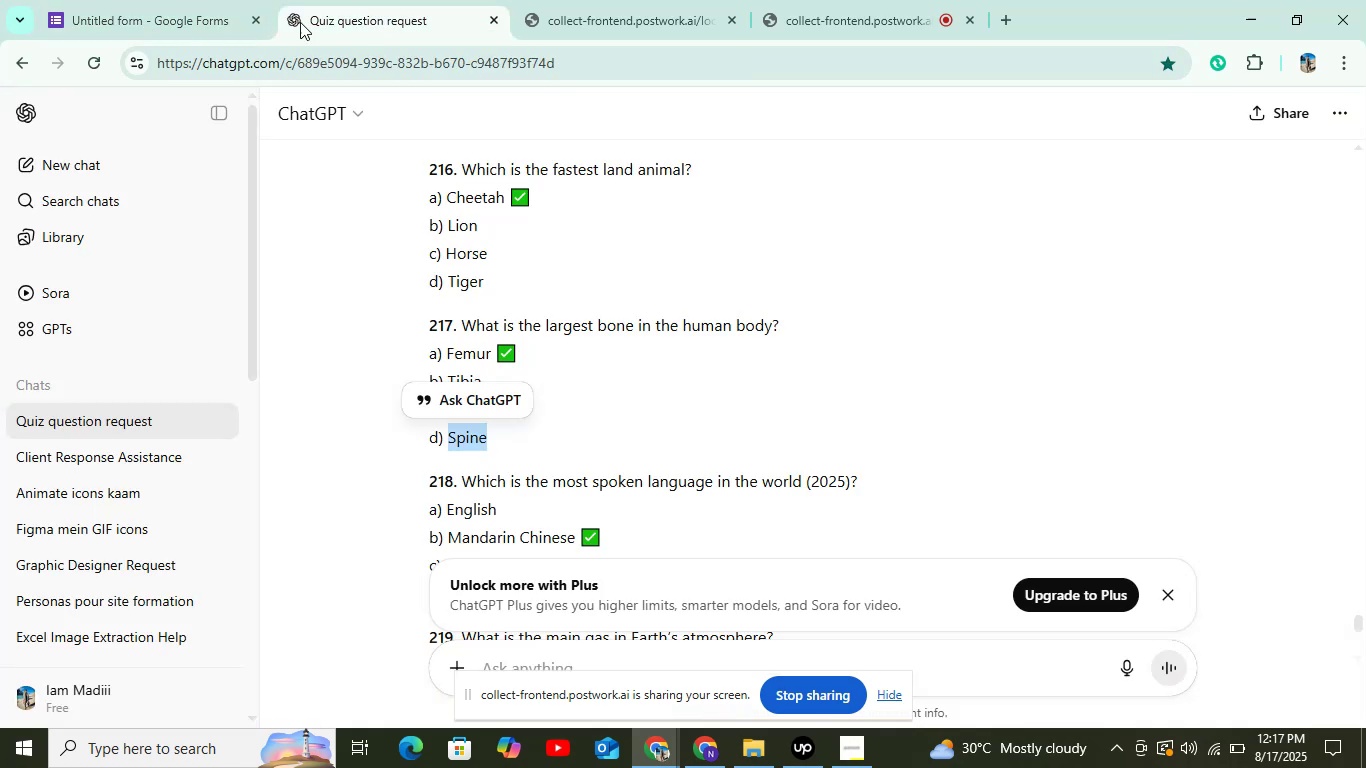 
left_click([204, 22])
 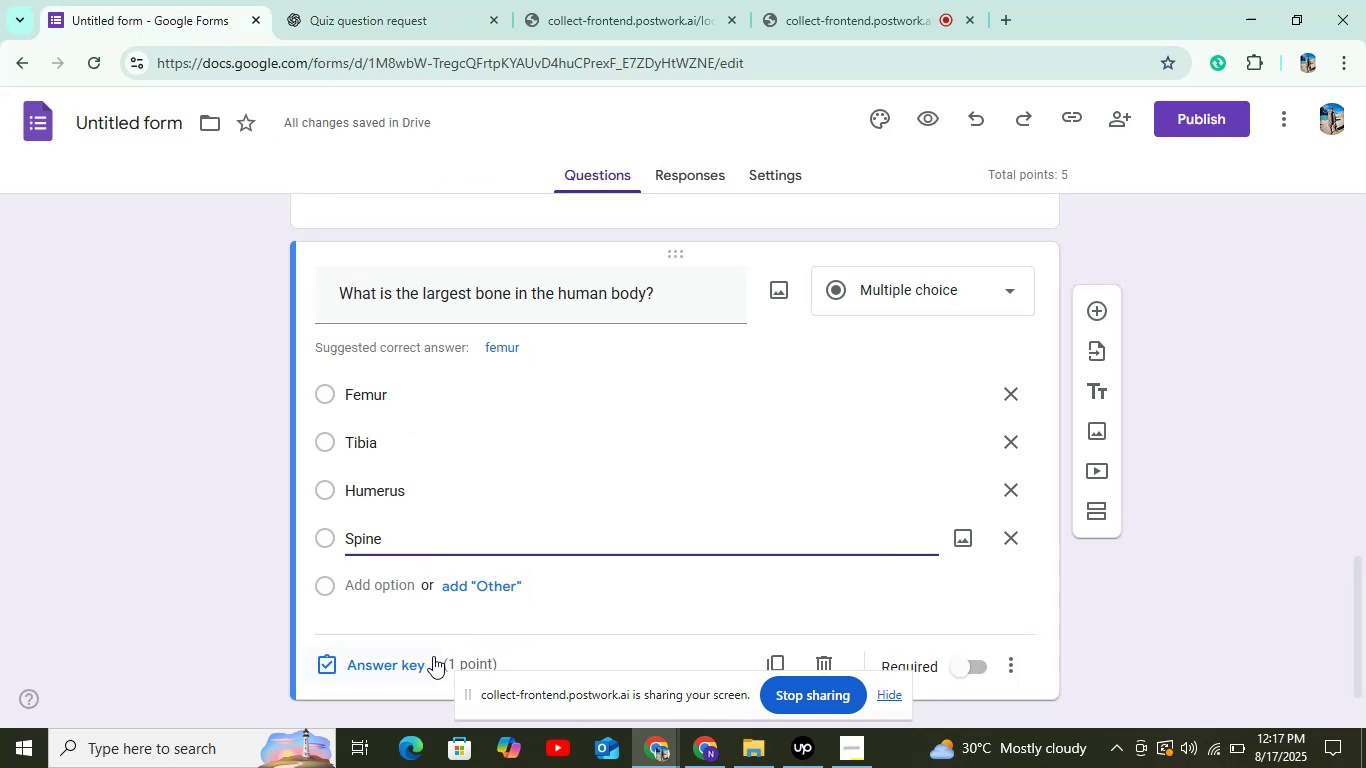 
left_click([423, 661])
 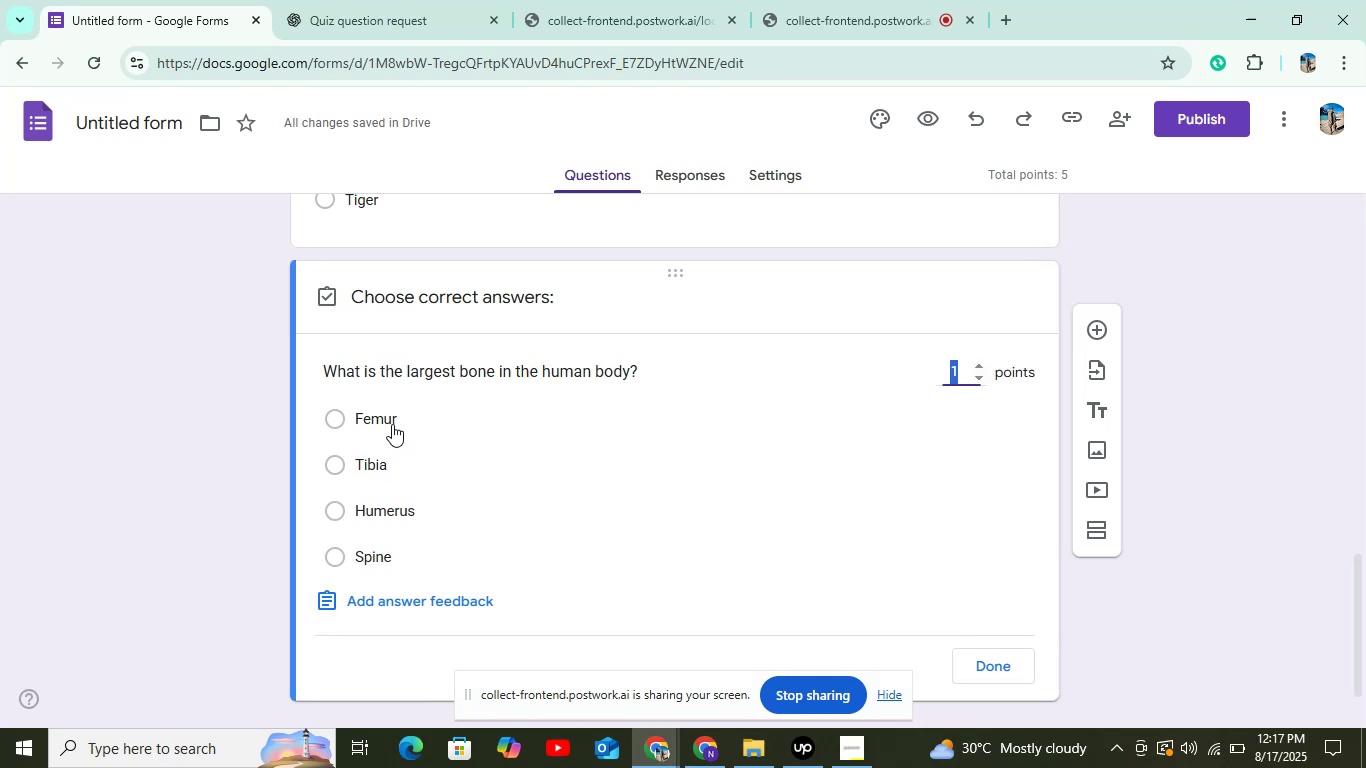 
left_click([392, 424])
 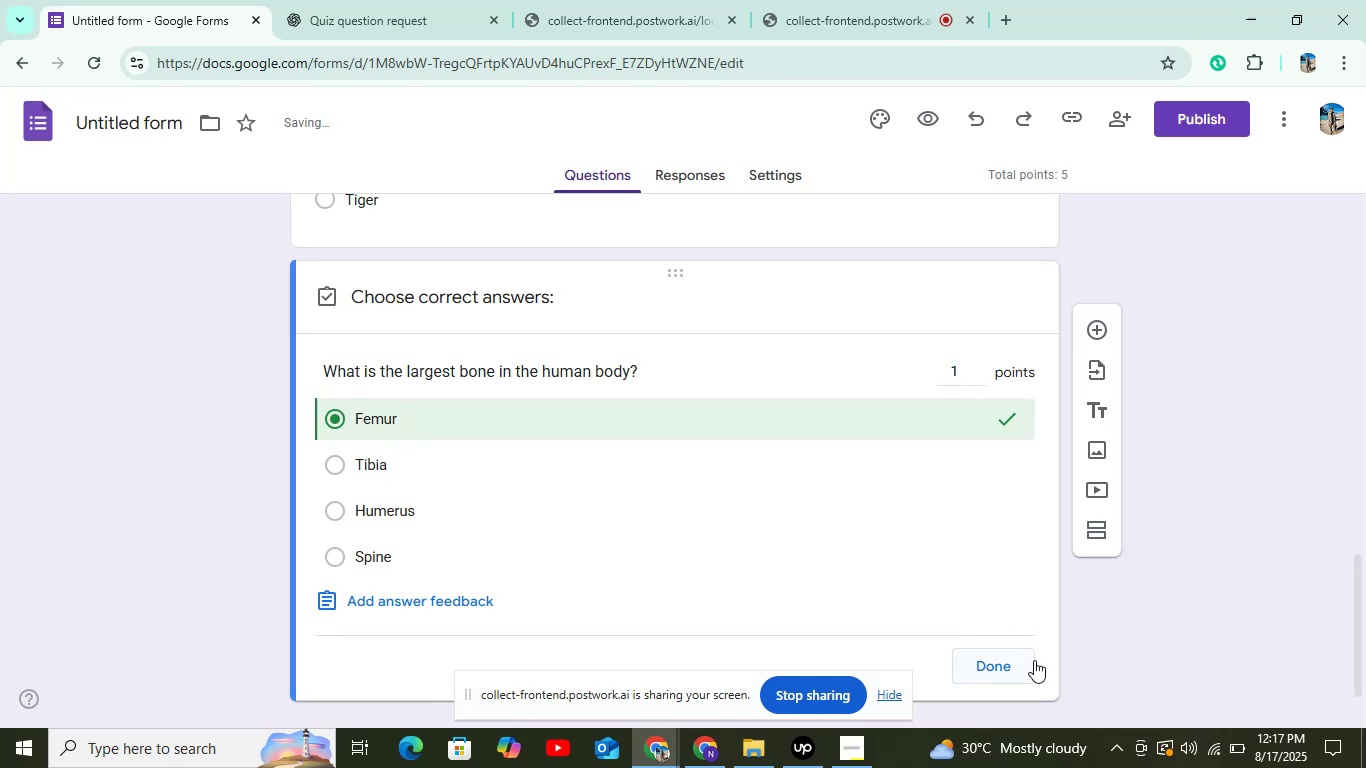 
left_click([1012, 665])
 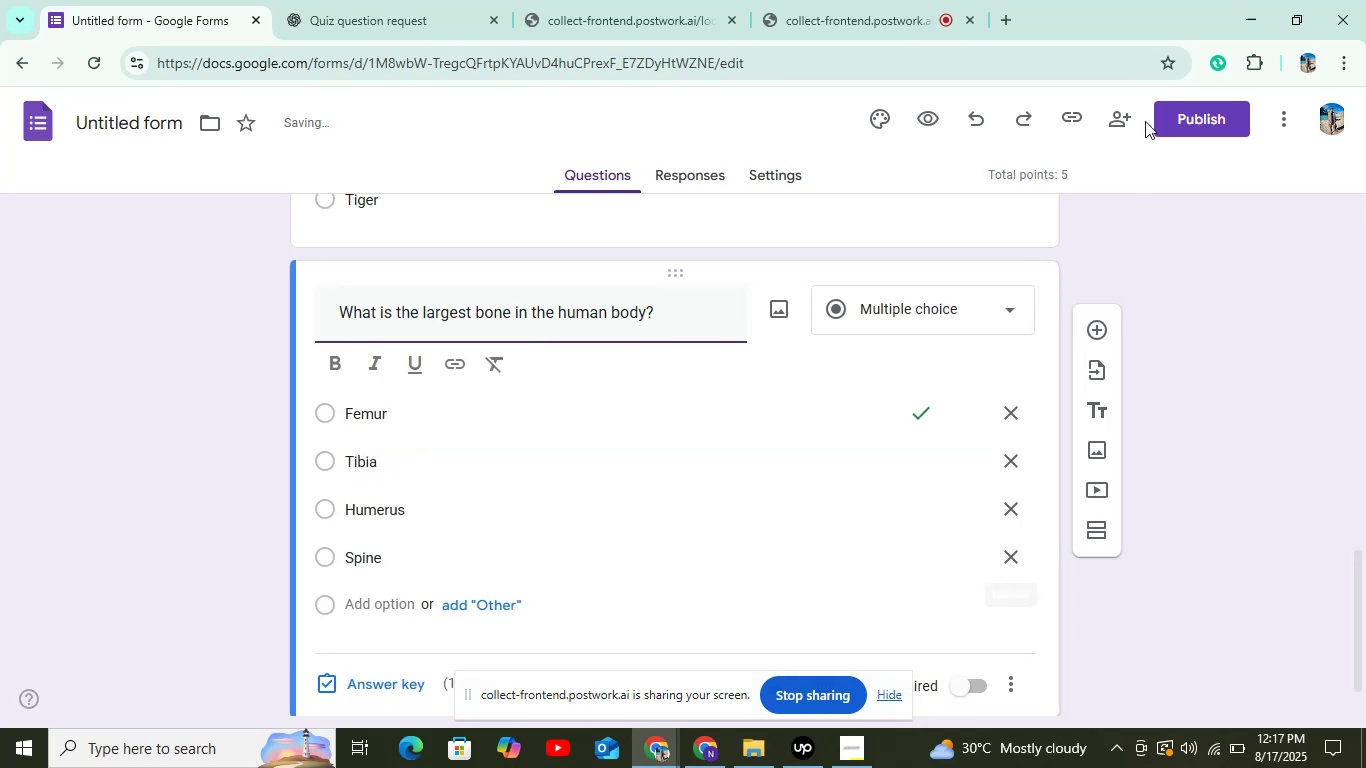 
left_click([1170, 112])
 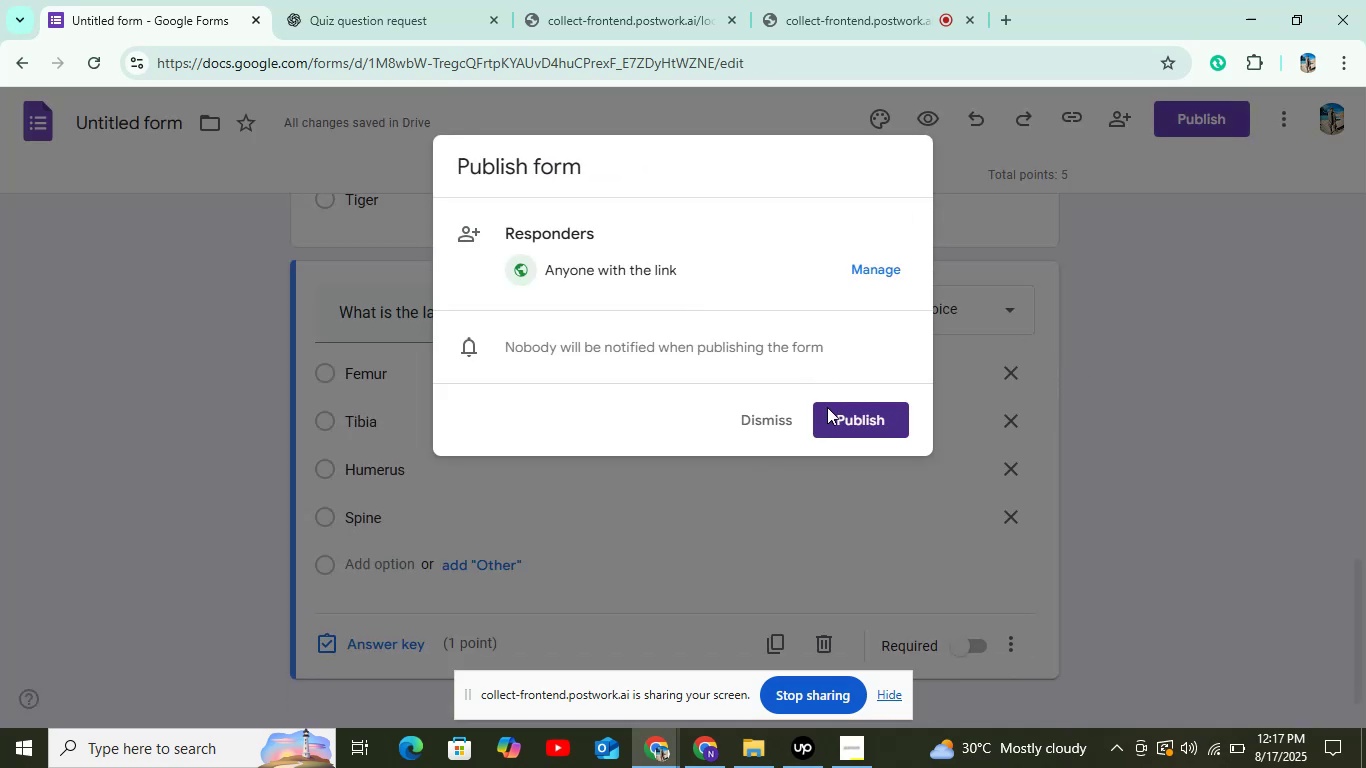 
left_click([844, 429])
 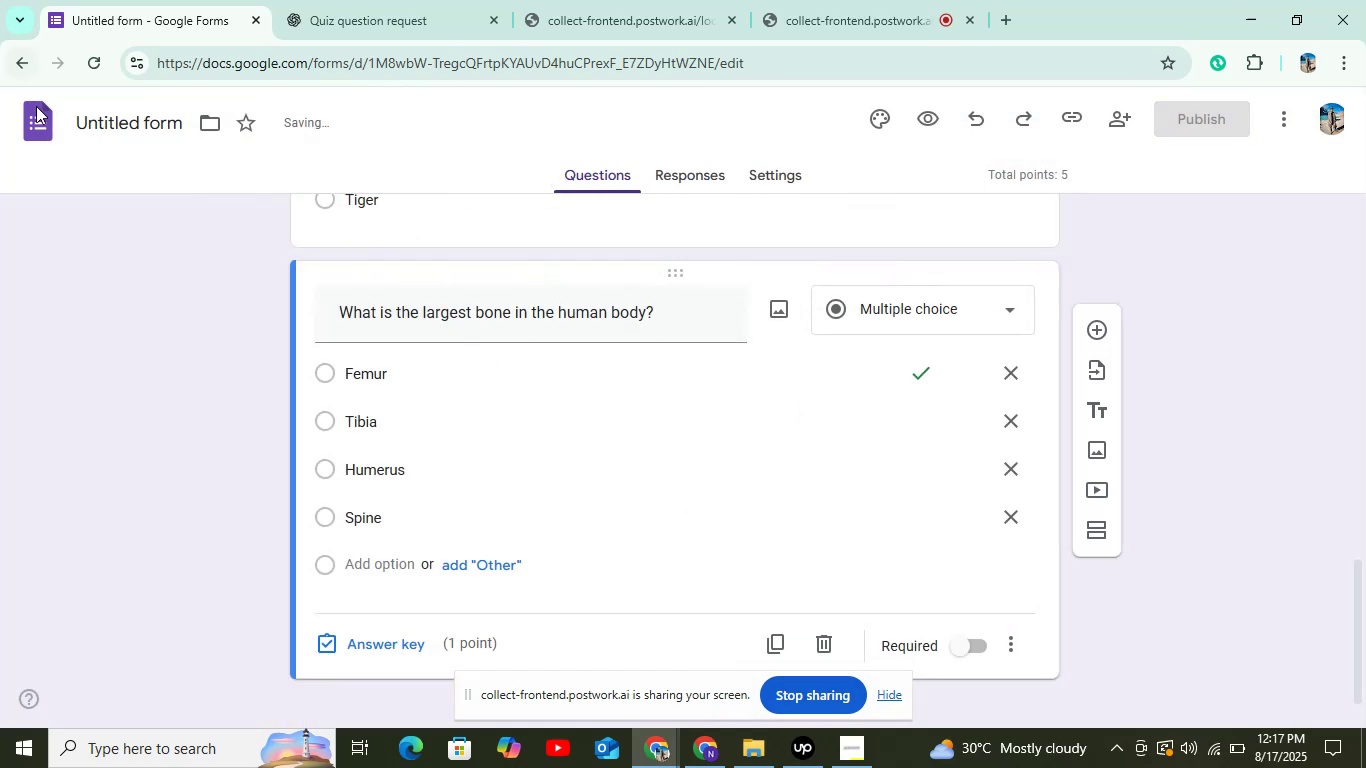 
left_click([38, 112])
 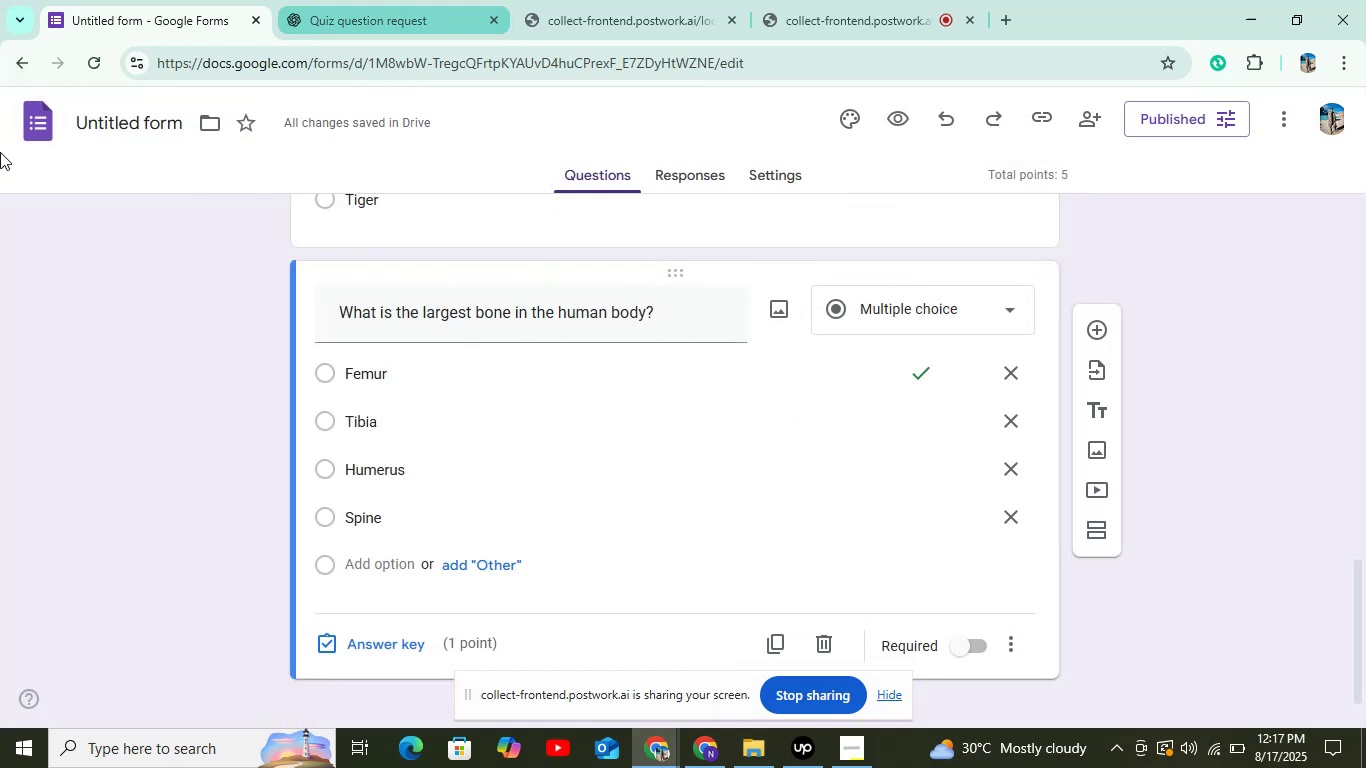 
left_click([48, 127])
 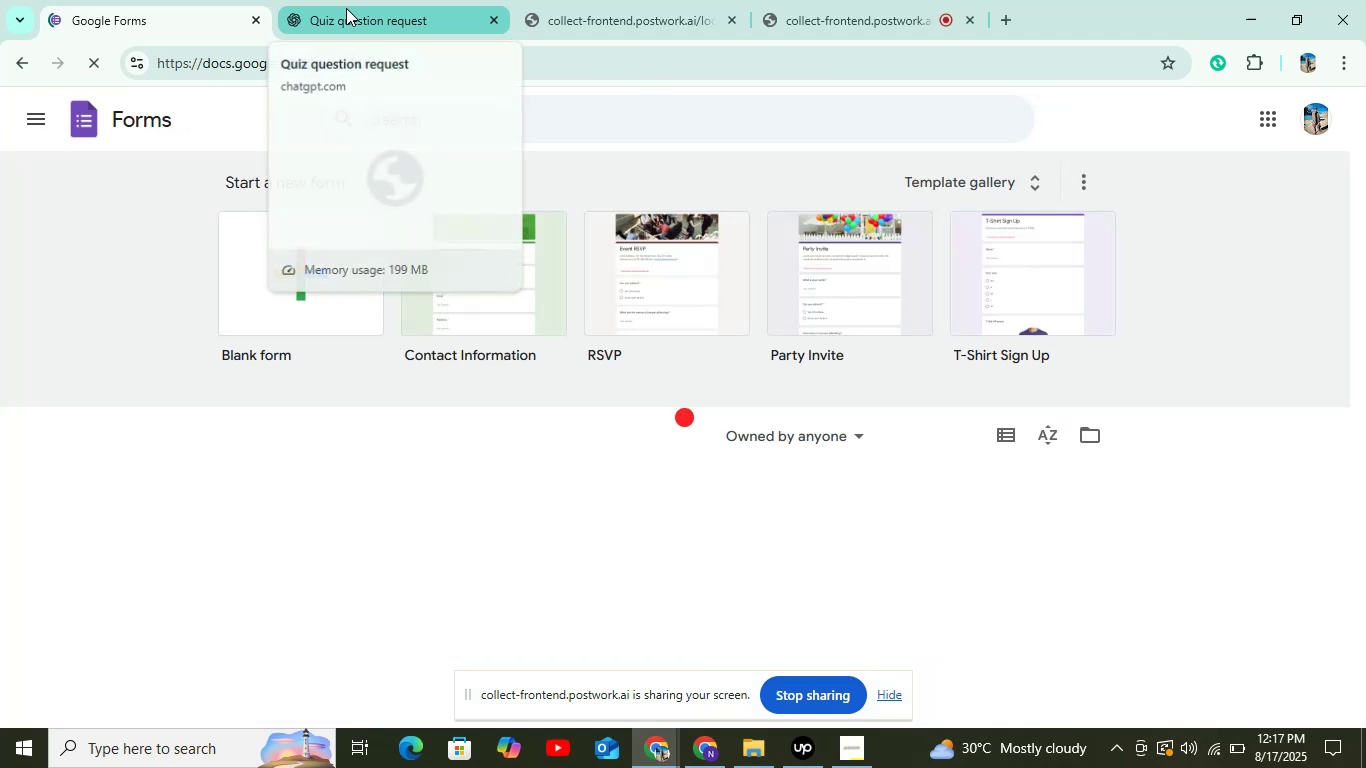 
left_click([315, 282])
 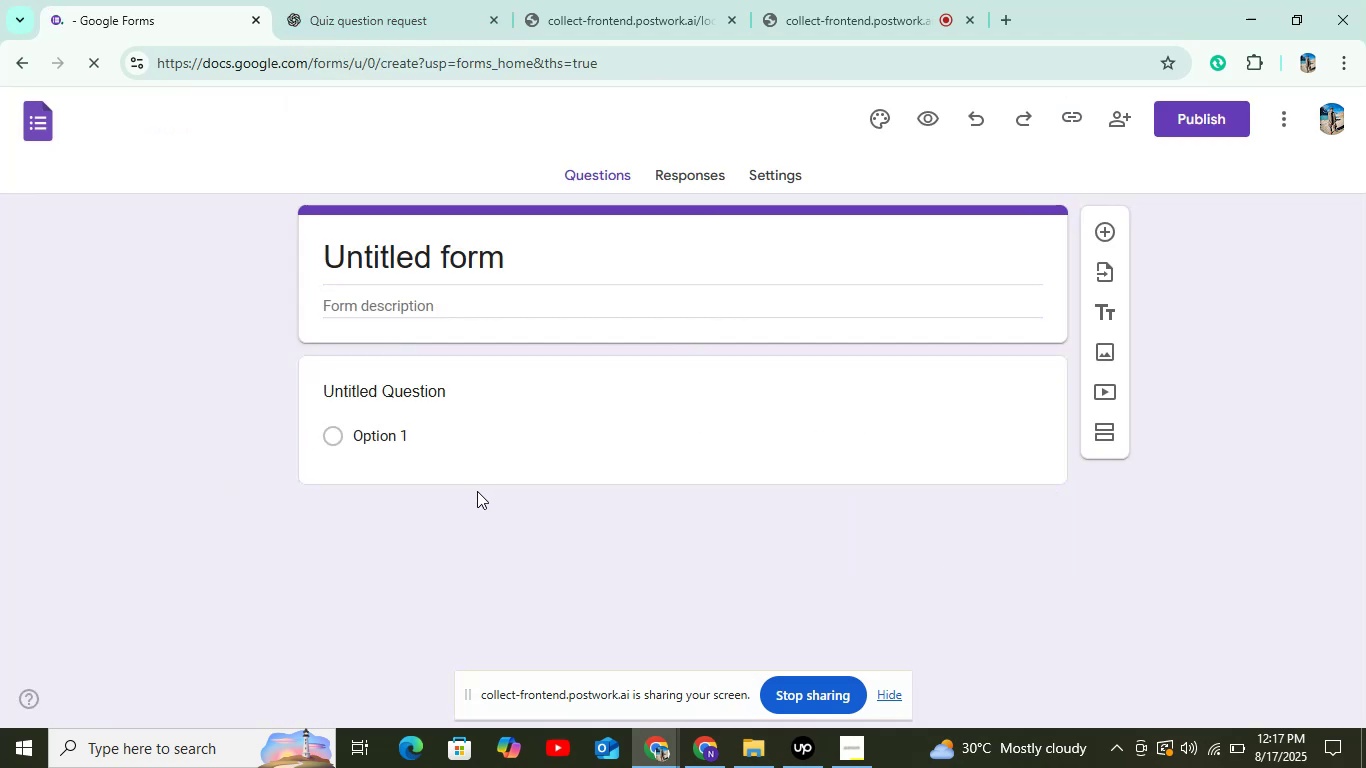 
left_click([454, 432])
 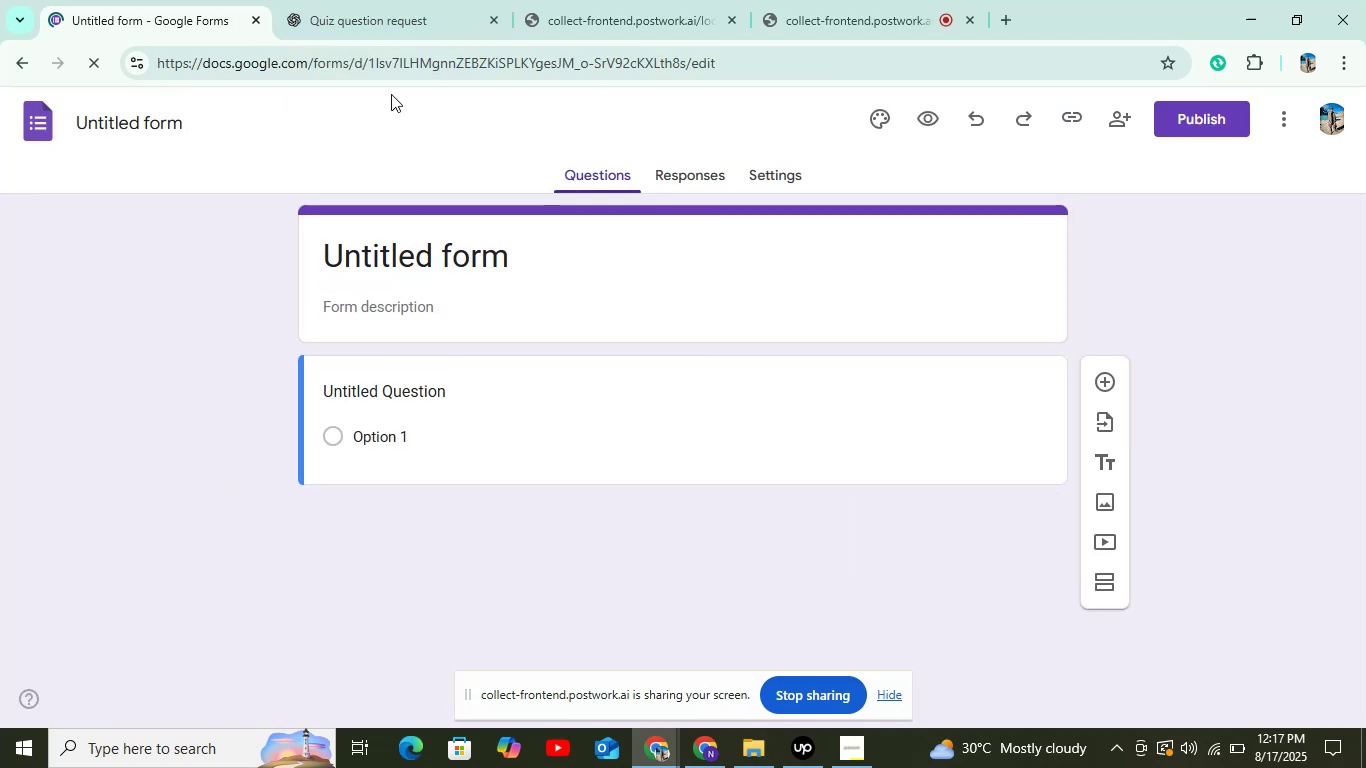 
left_click([382, 11])
 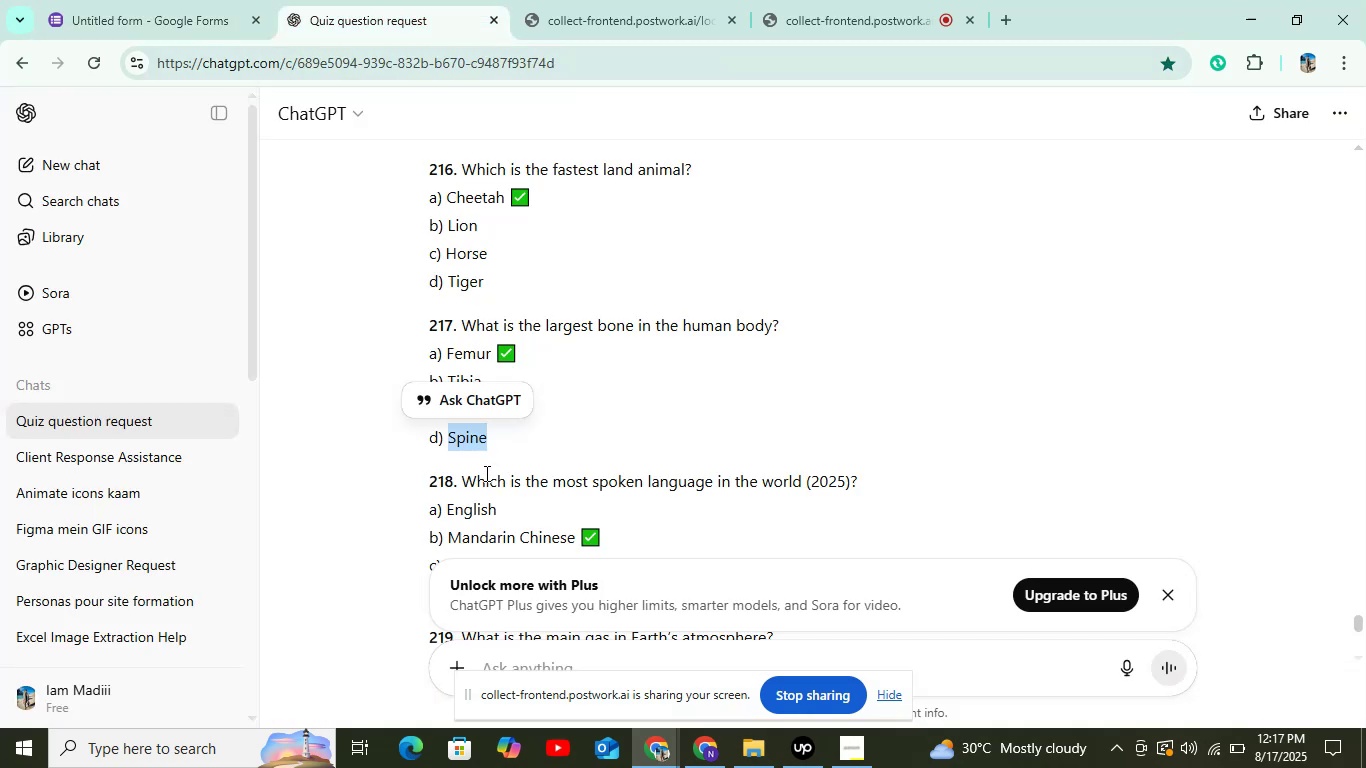 
left_click_drag(start_coordinate=[464, 473], to_coordinate=[896, 453])
 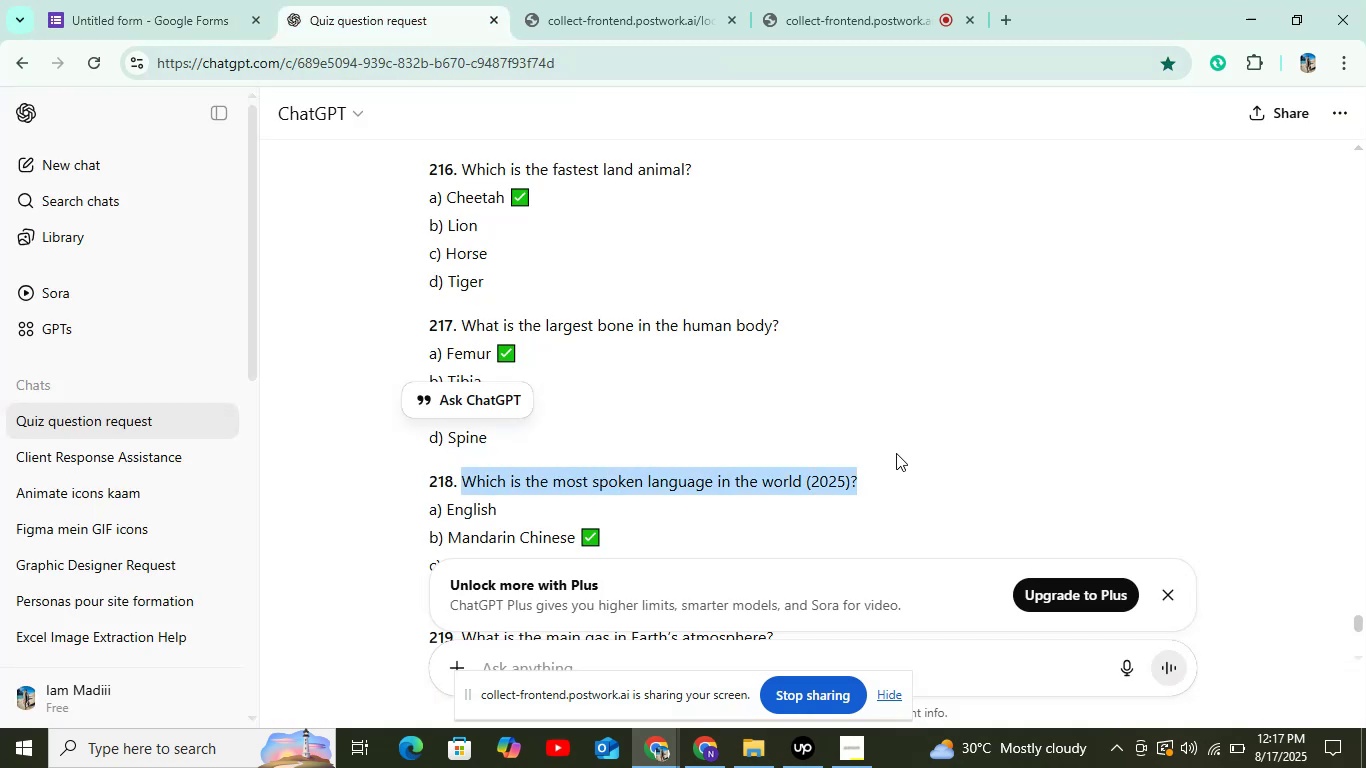 
key(Control+C)
 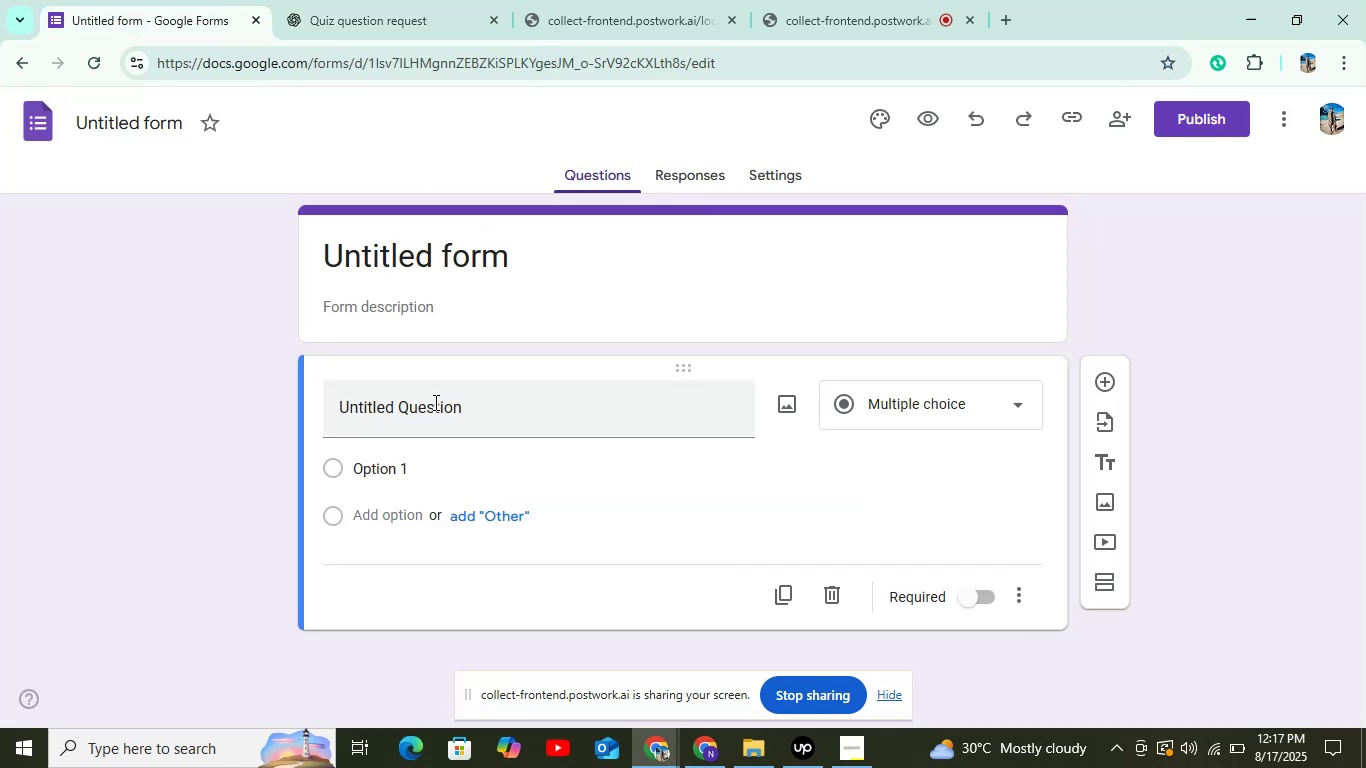 
left_click([482, 407])
 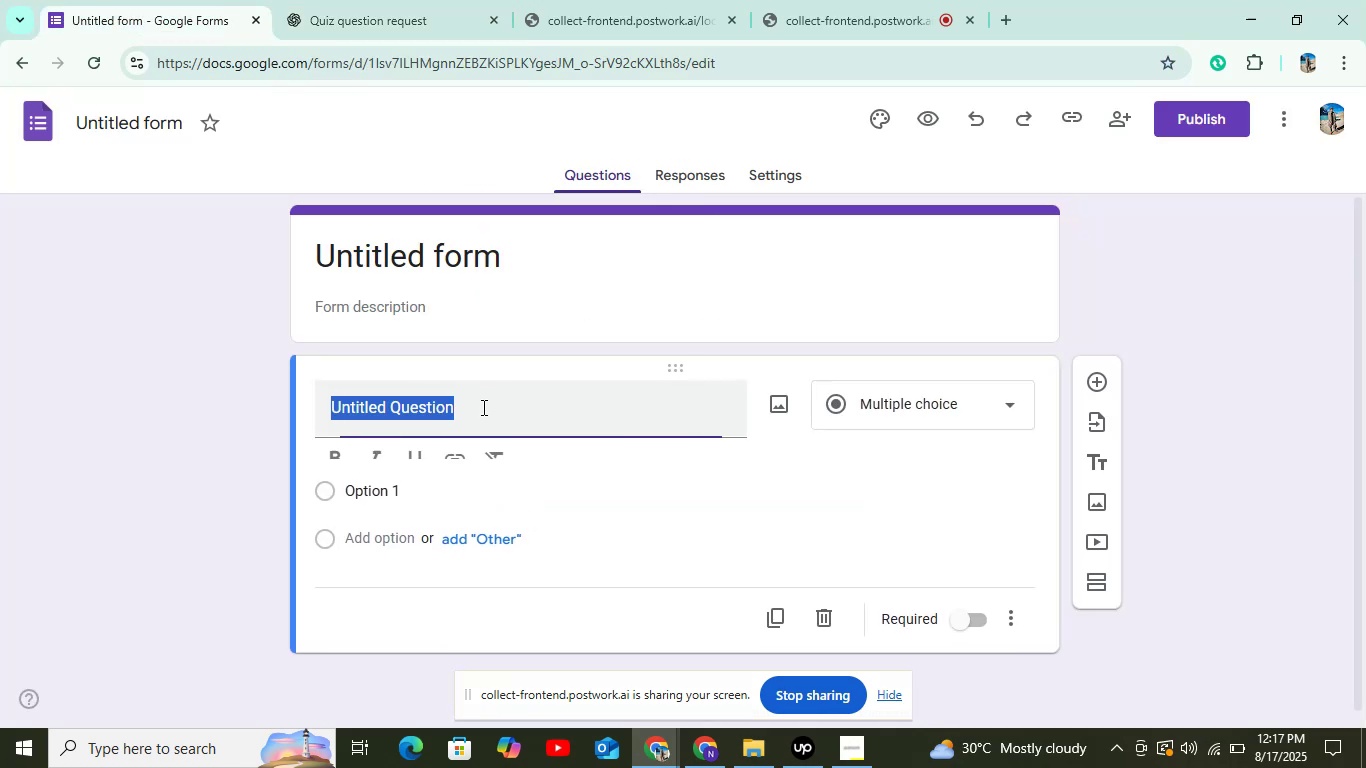 
key(Control+V)
 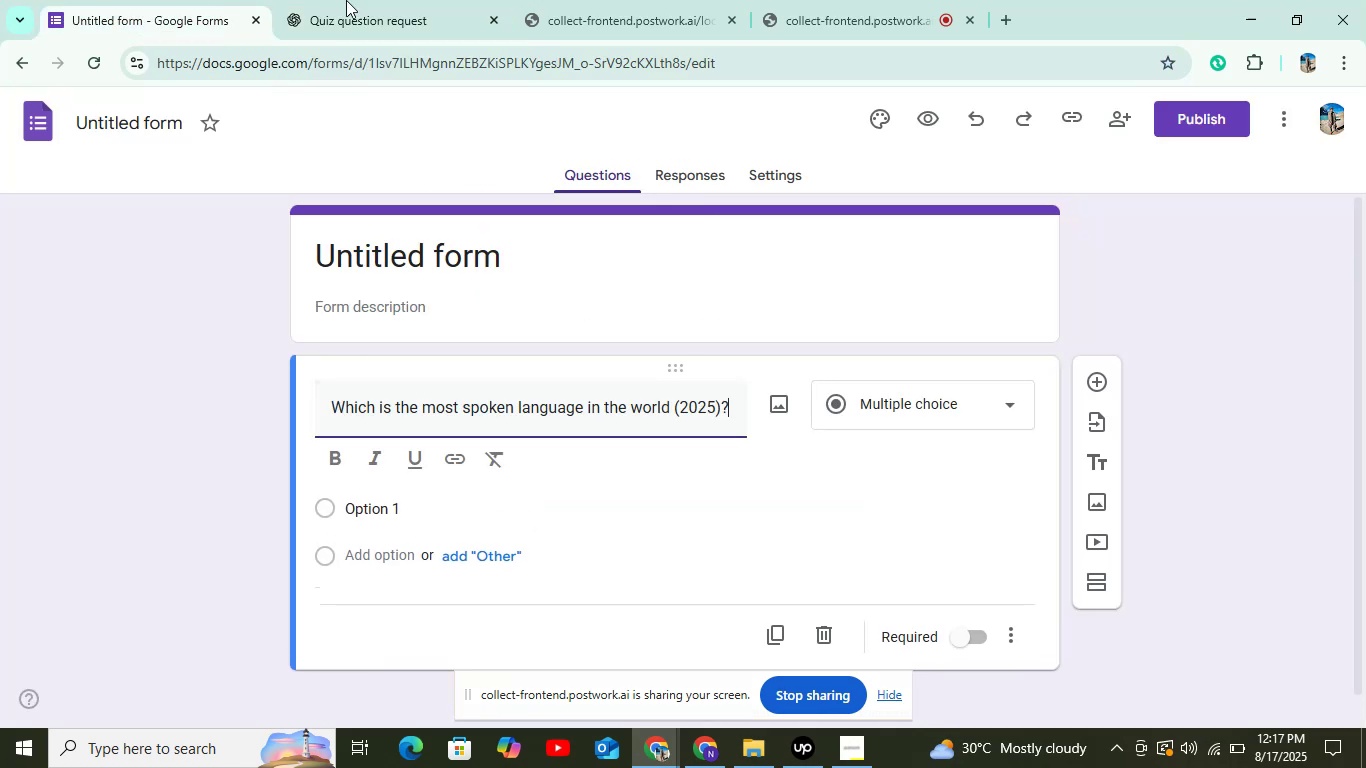 
left_click([386, 0])
 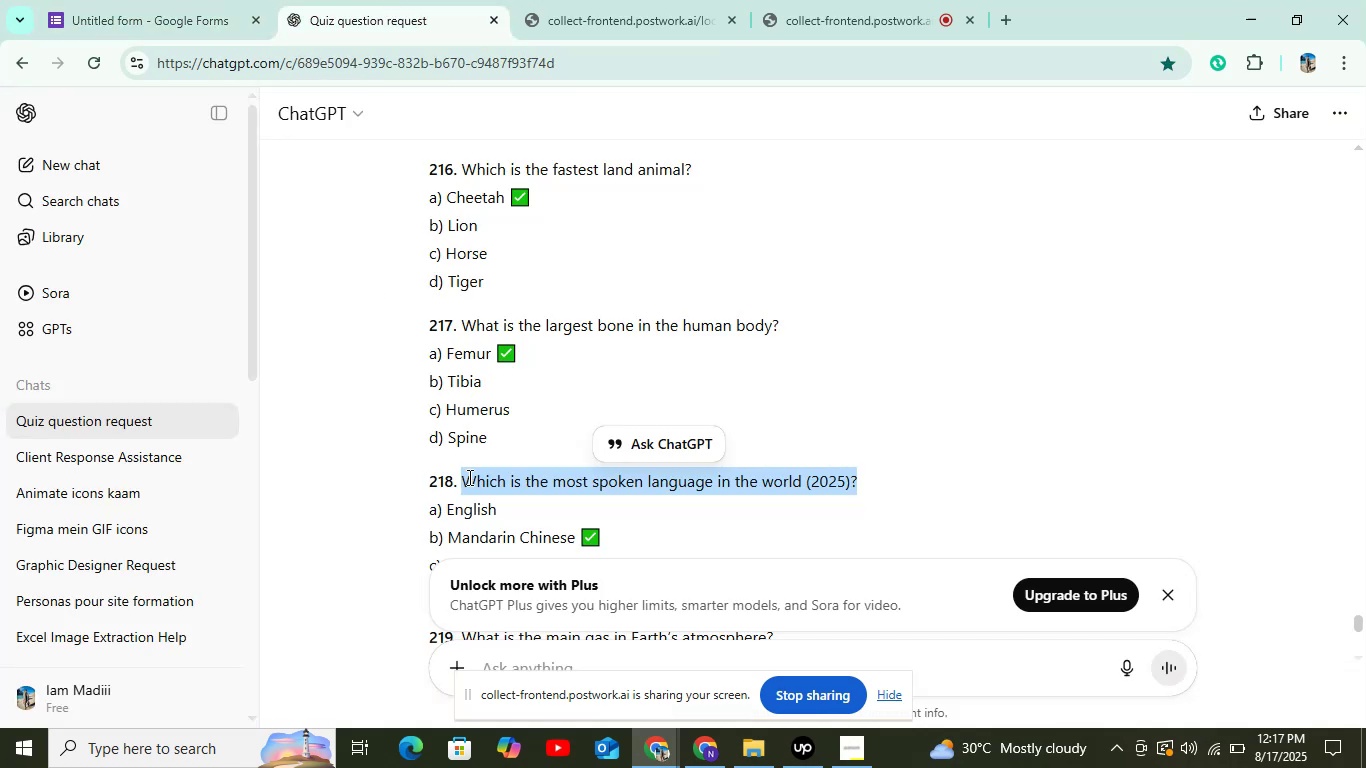 
double_click([461, 510])
 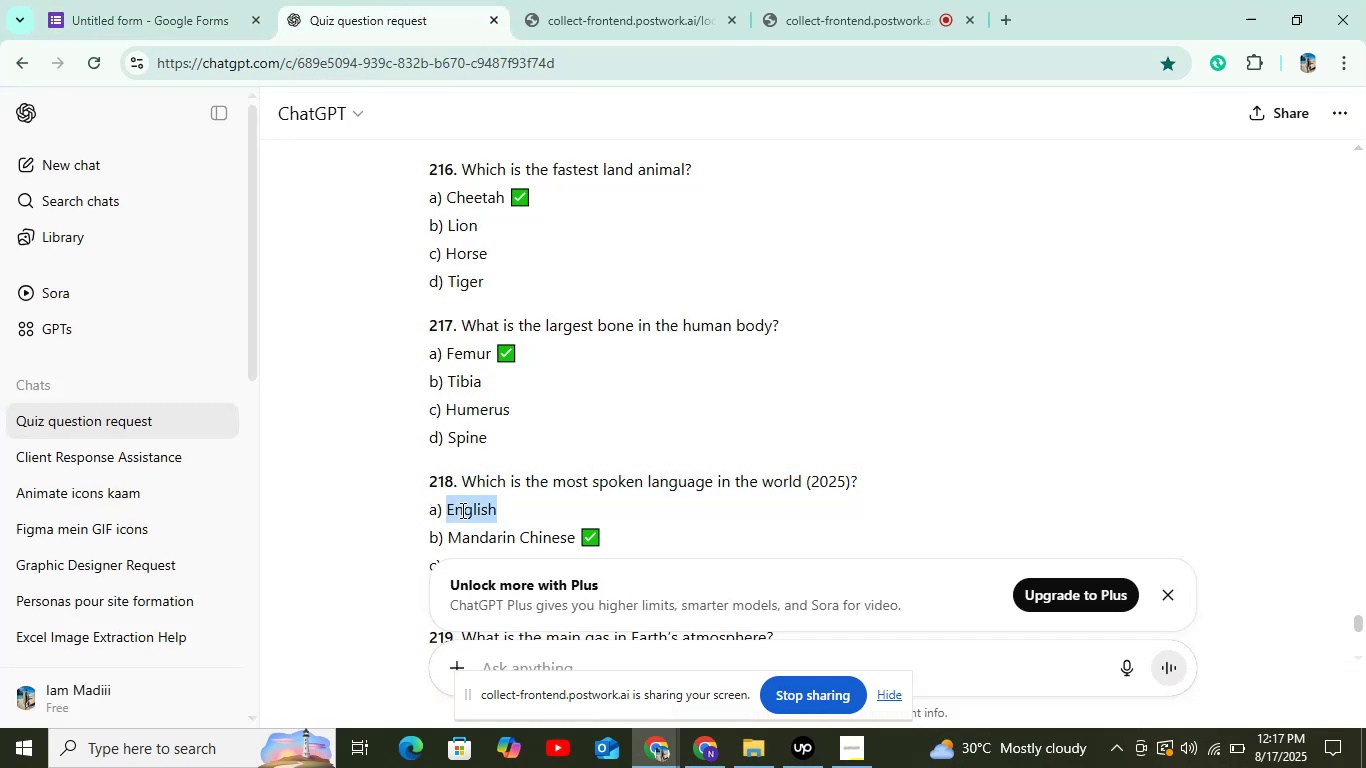 
key(Control+C)
 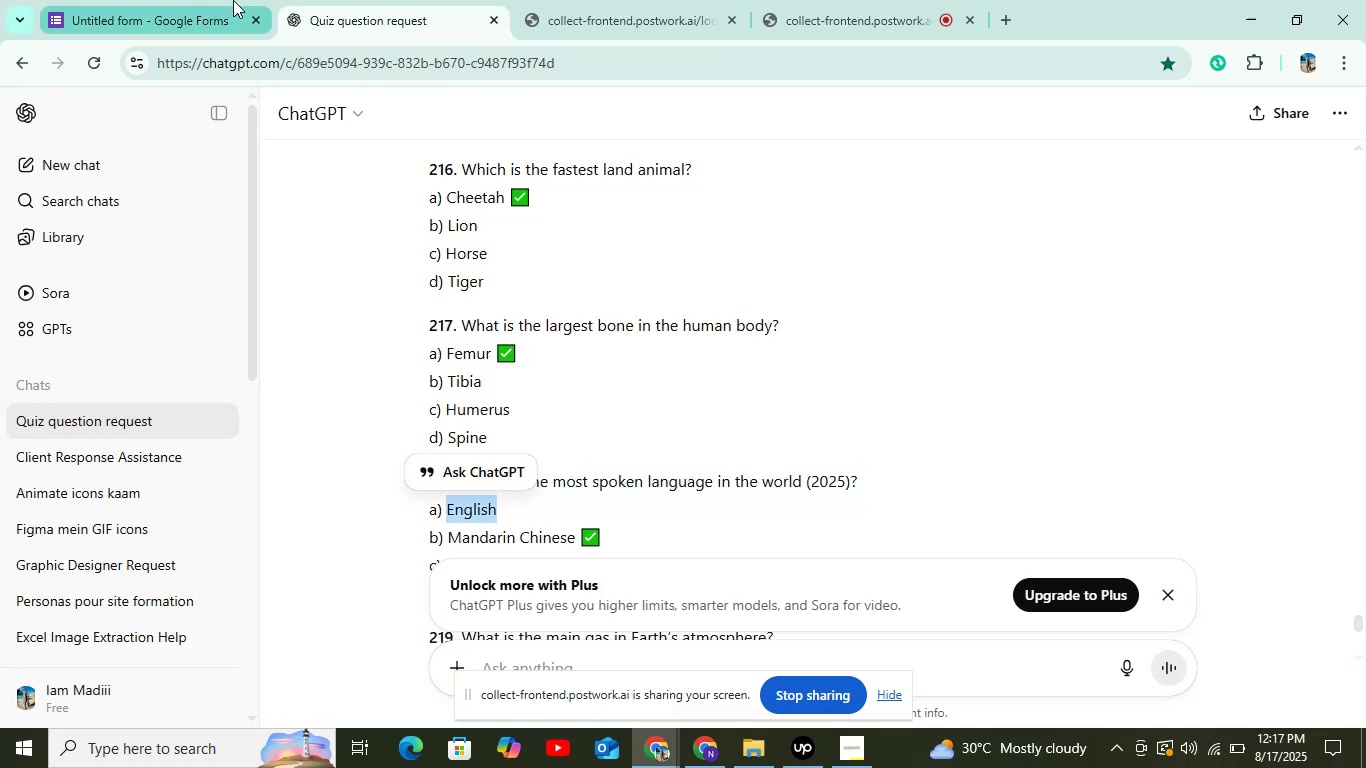 
left_click([232, 0])
 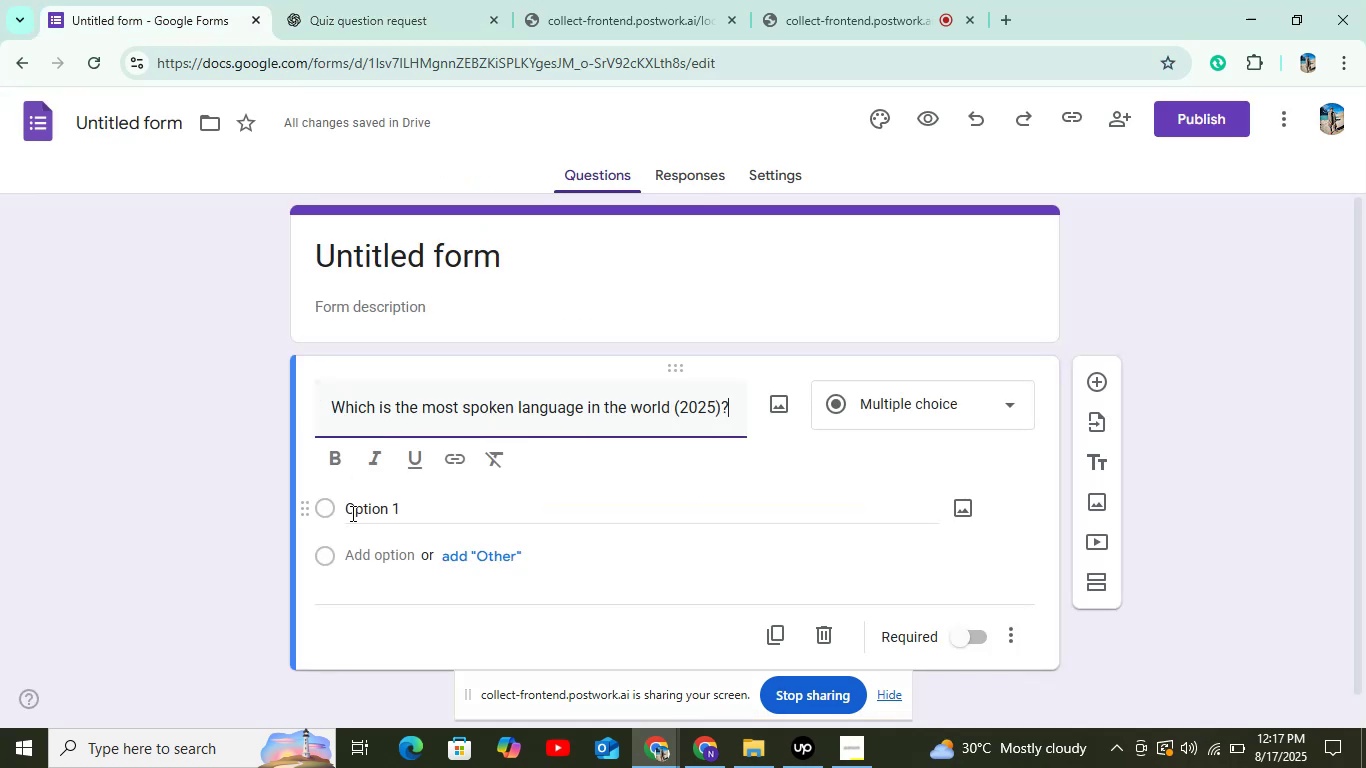 
left_click([362, 517])
 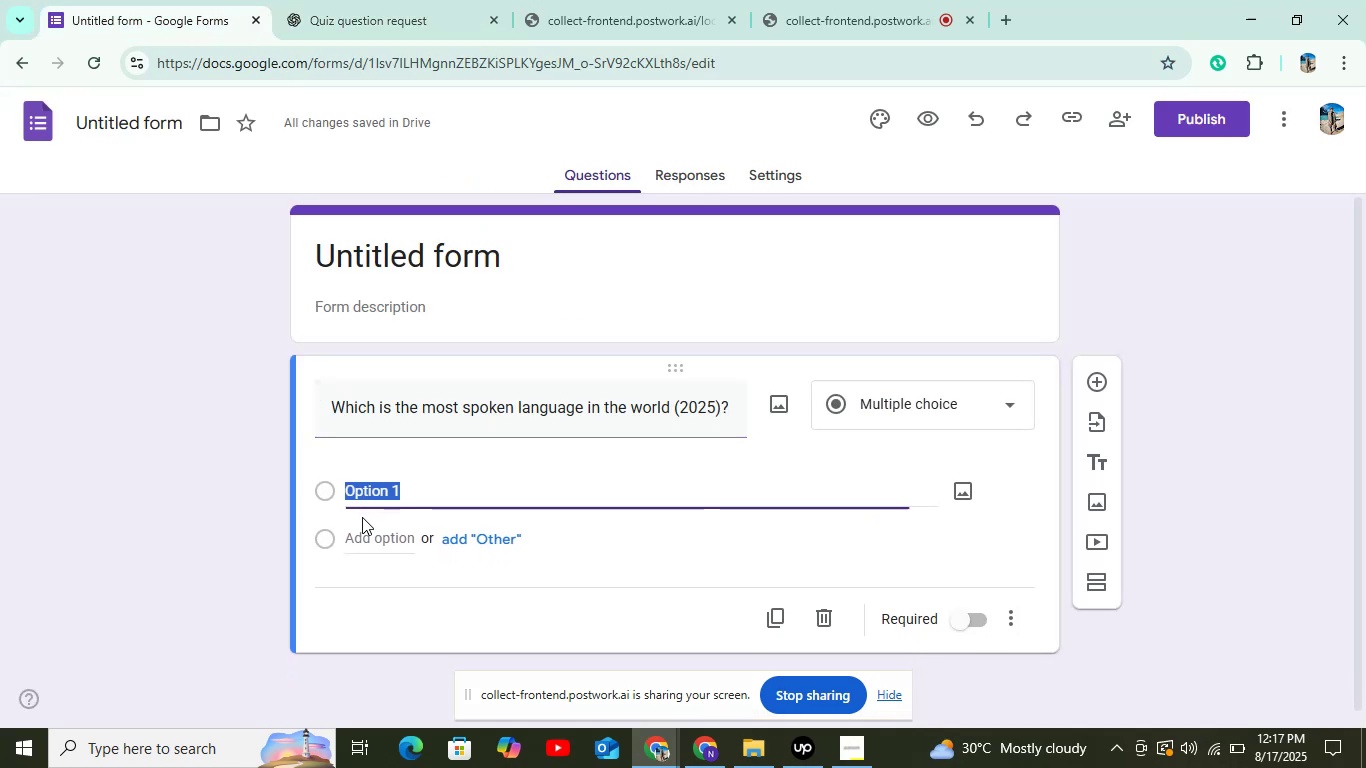 
key(Control+V)
 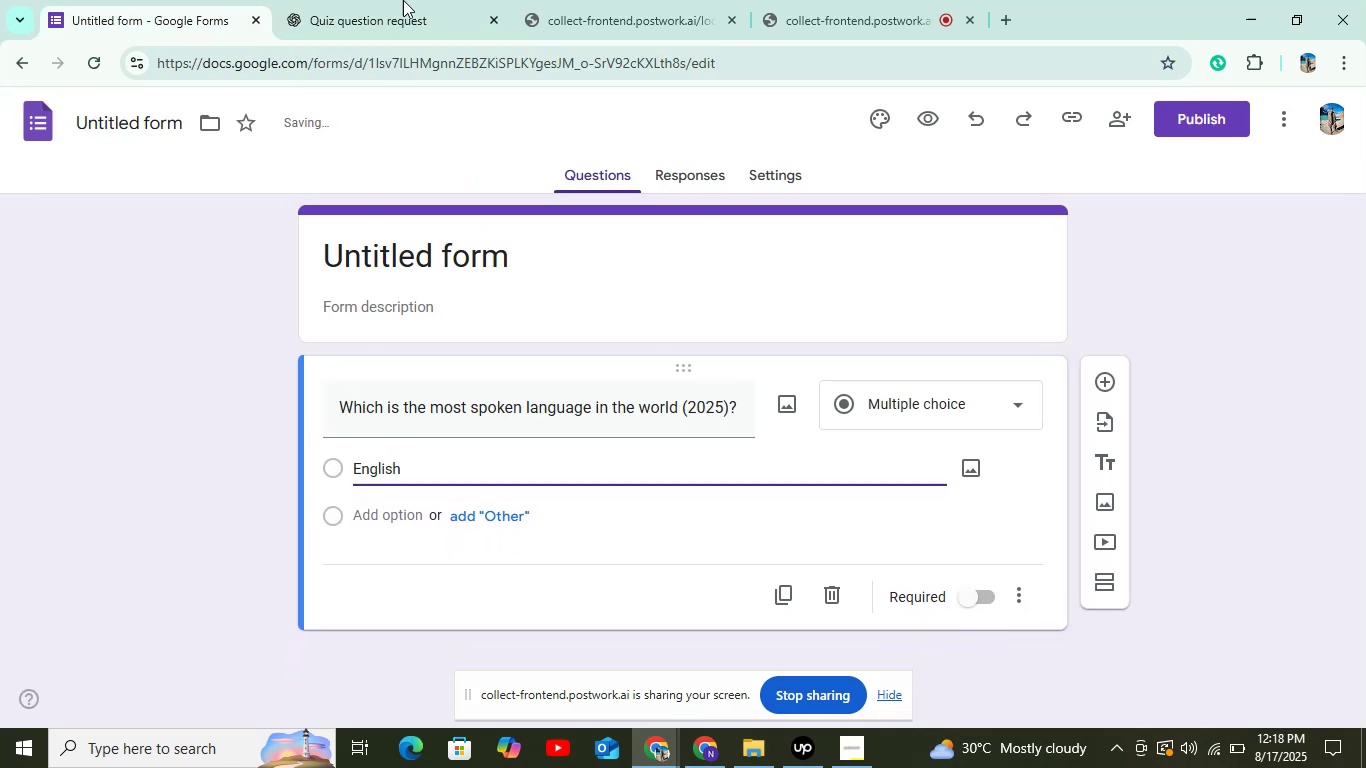 
left_click([394, 0])
 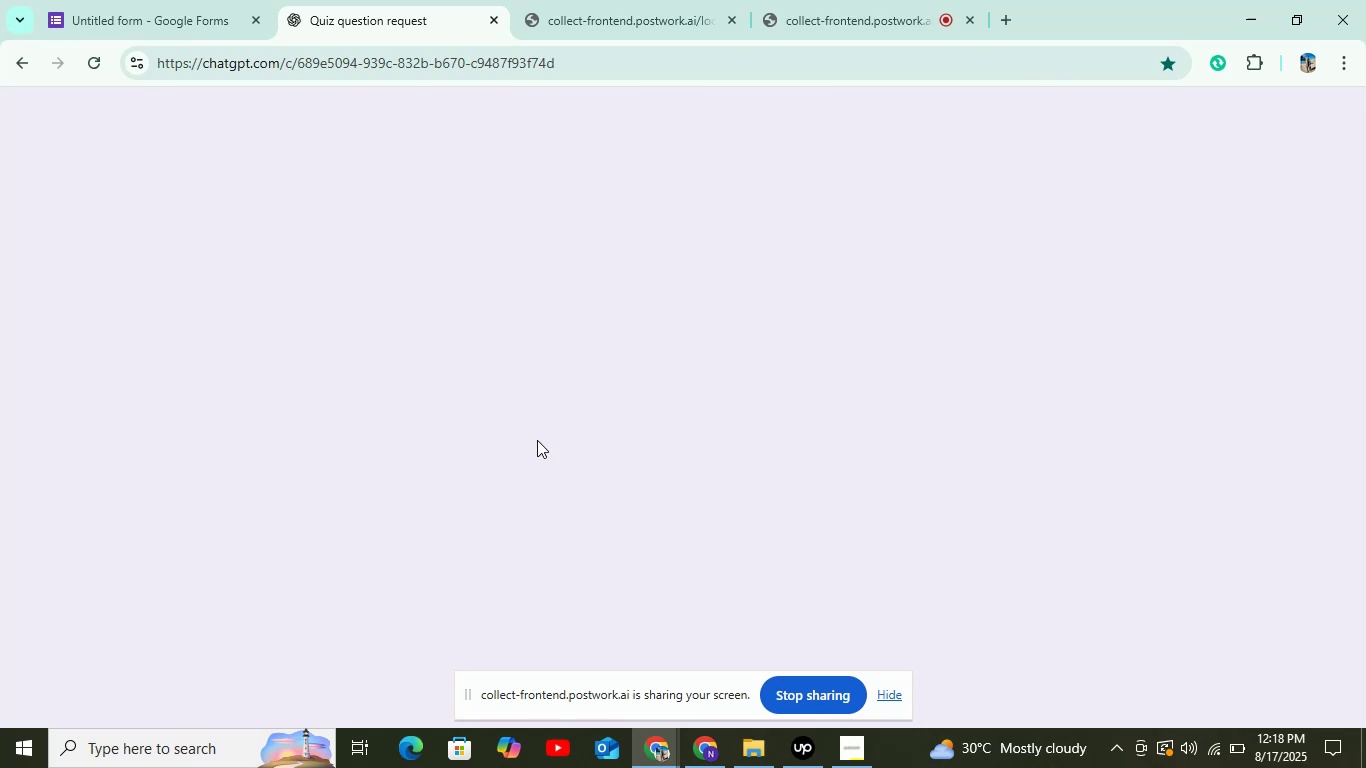 
scroll: coordinate [537, 440], scroll_direction: down, amount: 1.0
 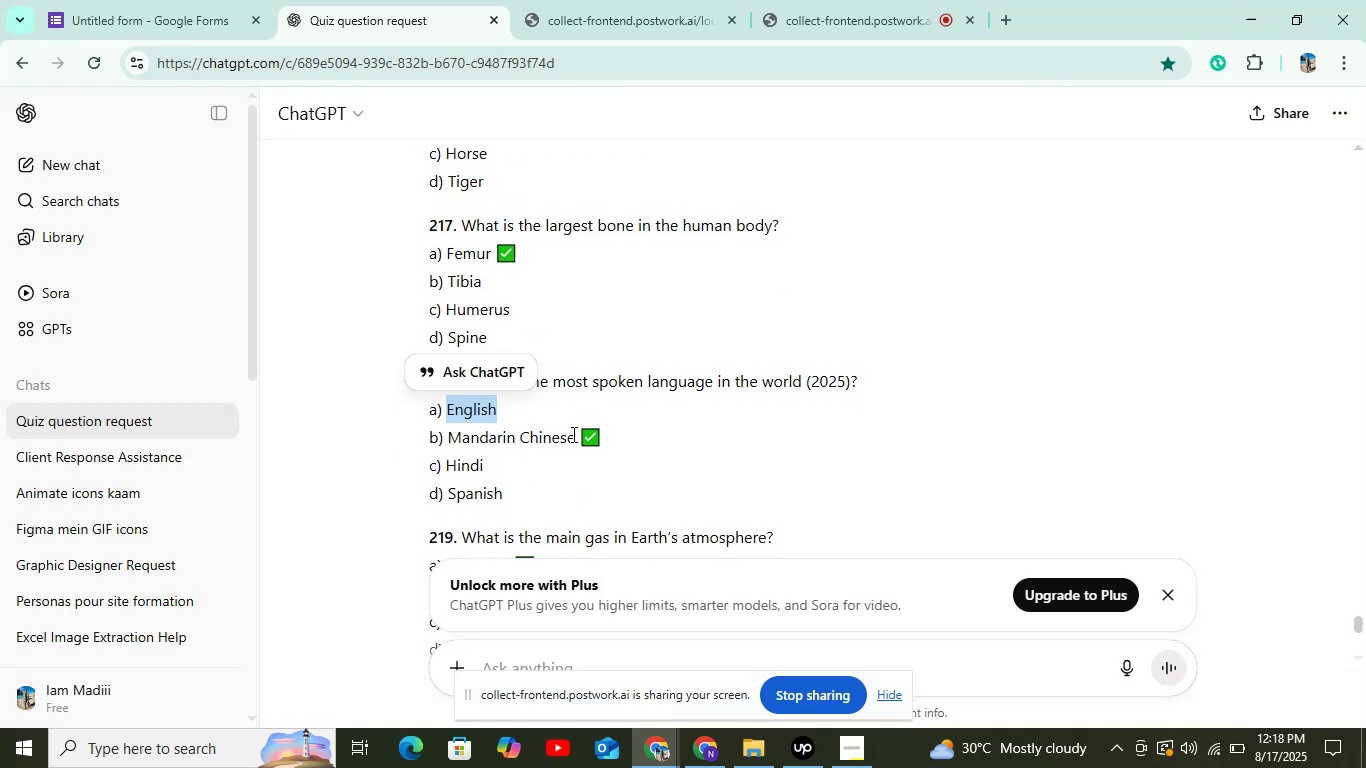 
wait(6.0)
 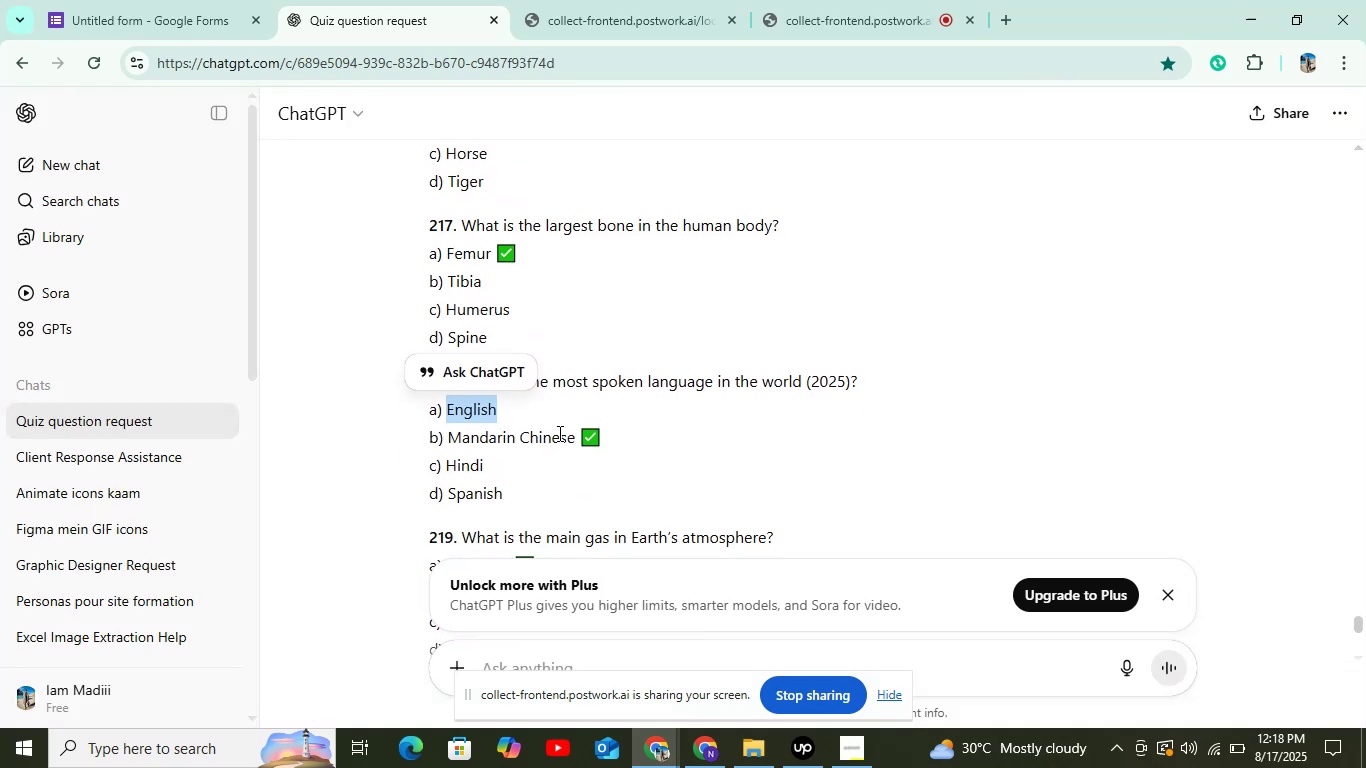 
left_click_drag(start_coordinate=[572, 431], to_coordinate=[447, 449])
 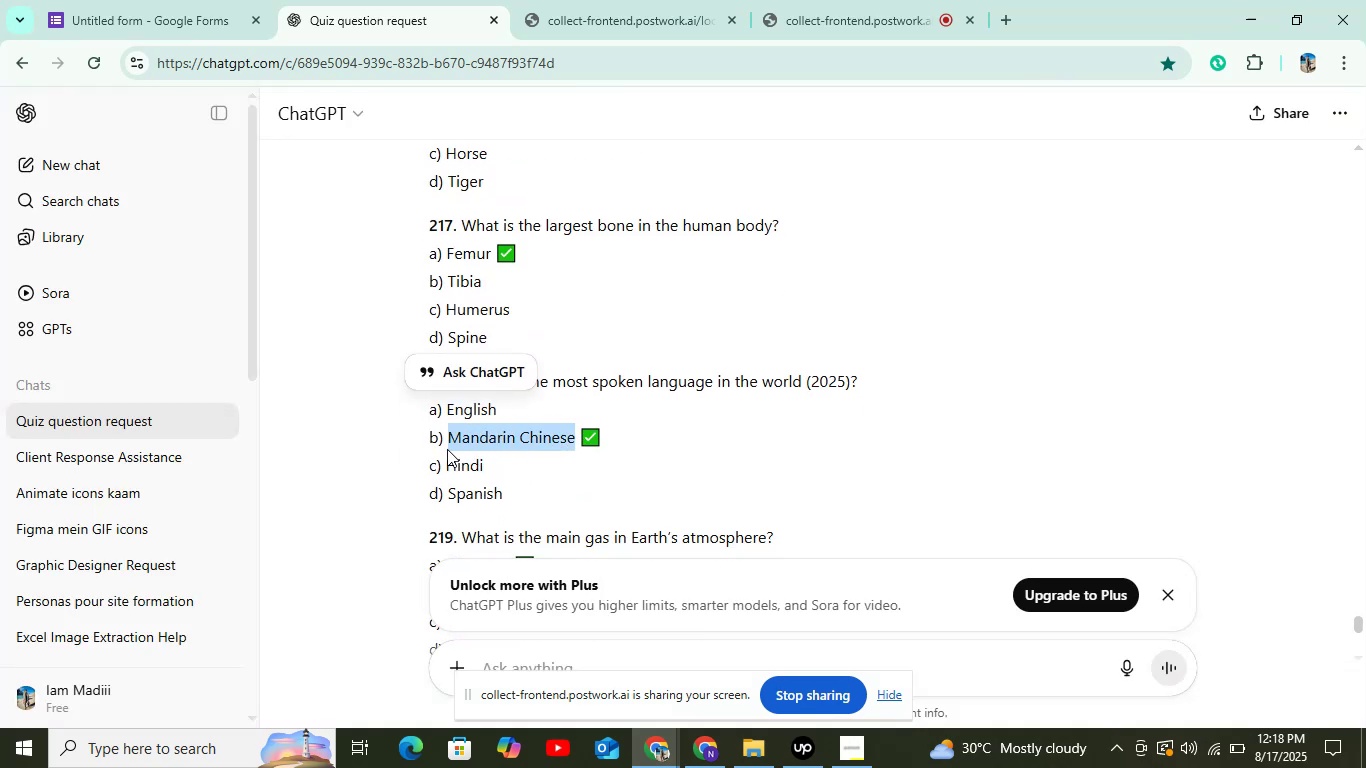 
key(Control+C)
 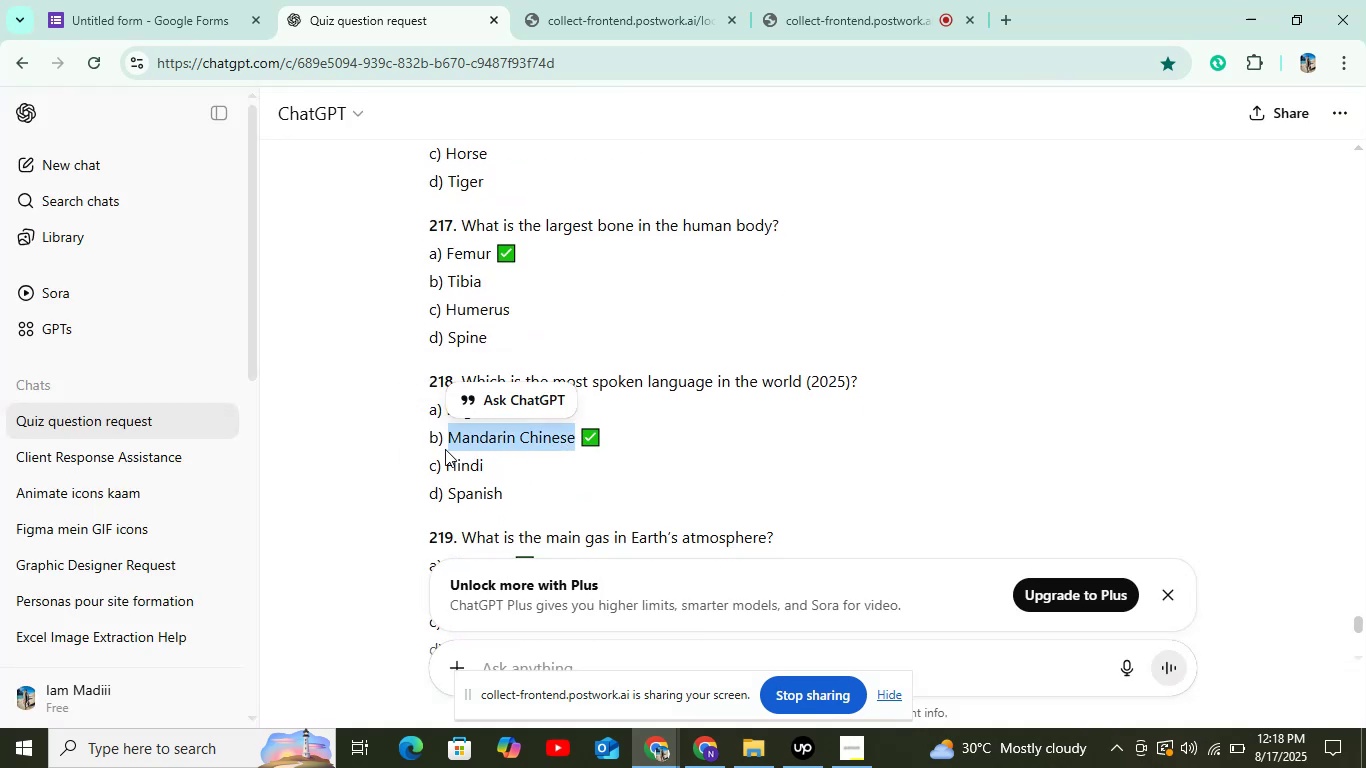 
key(Control+C)
 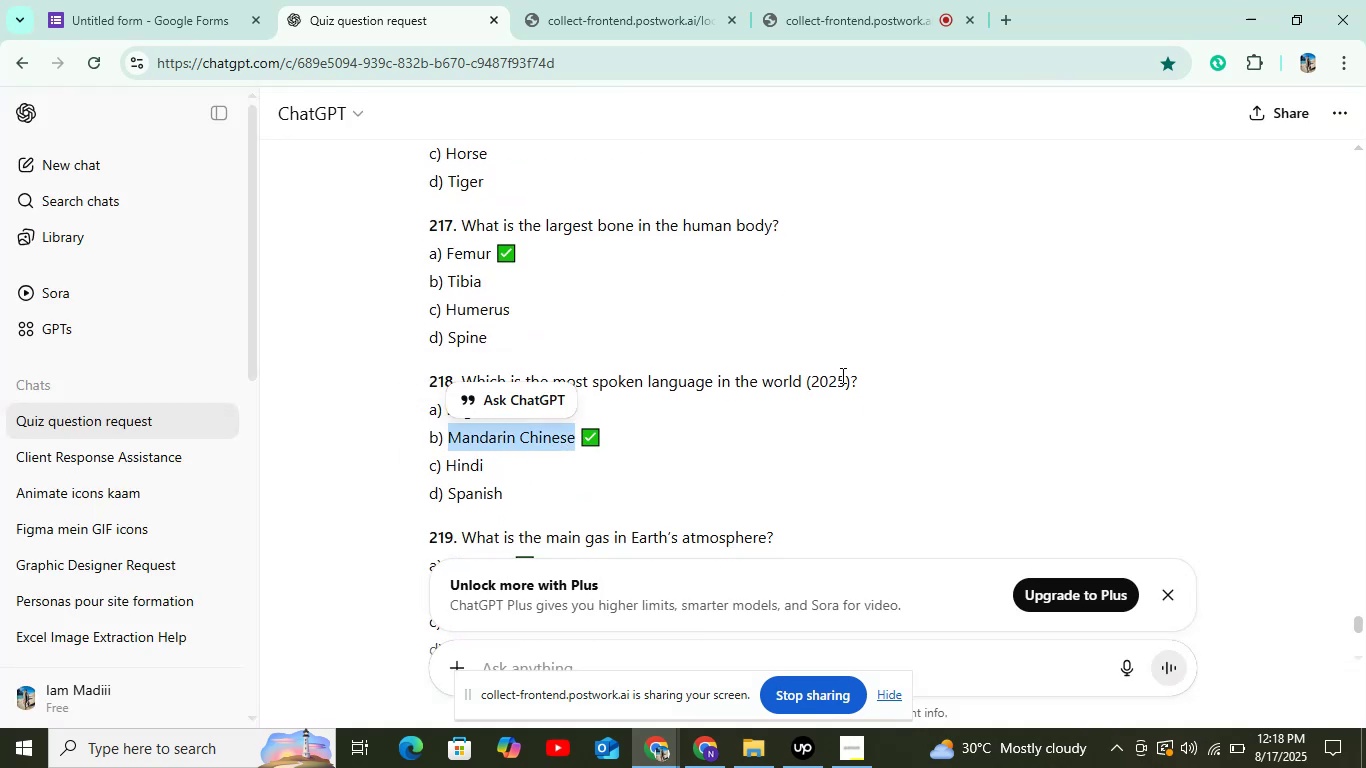 
left_click([841, 375])
 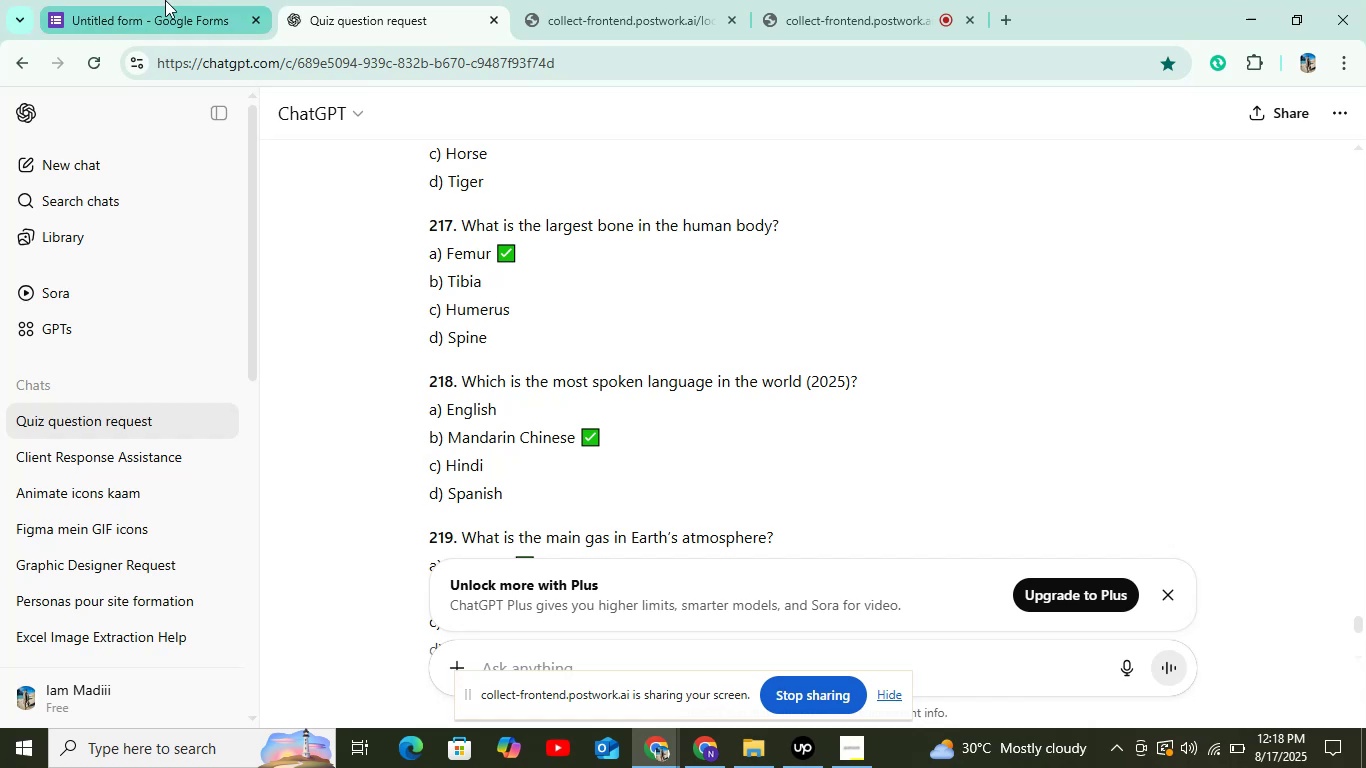 
left_click([162, 0])
 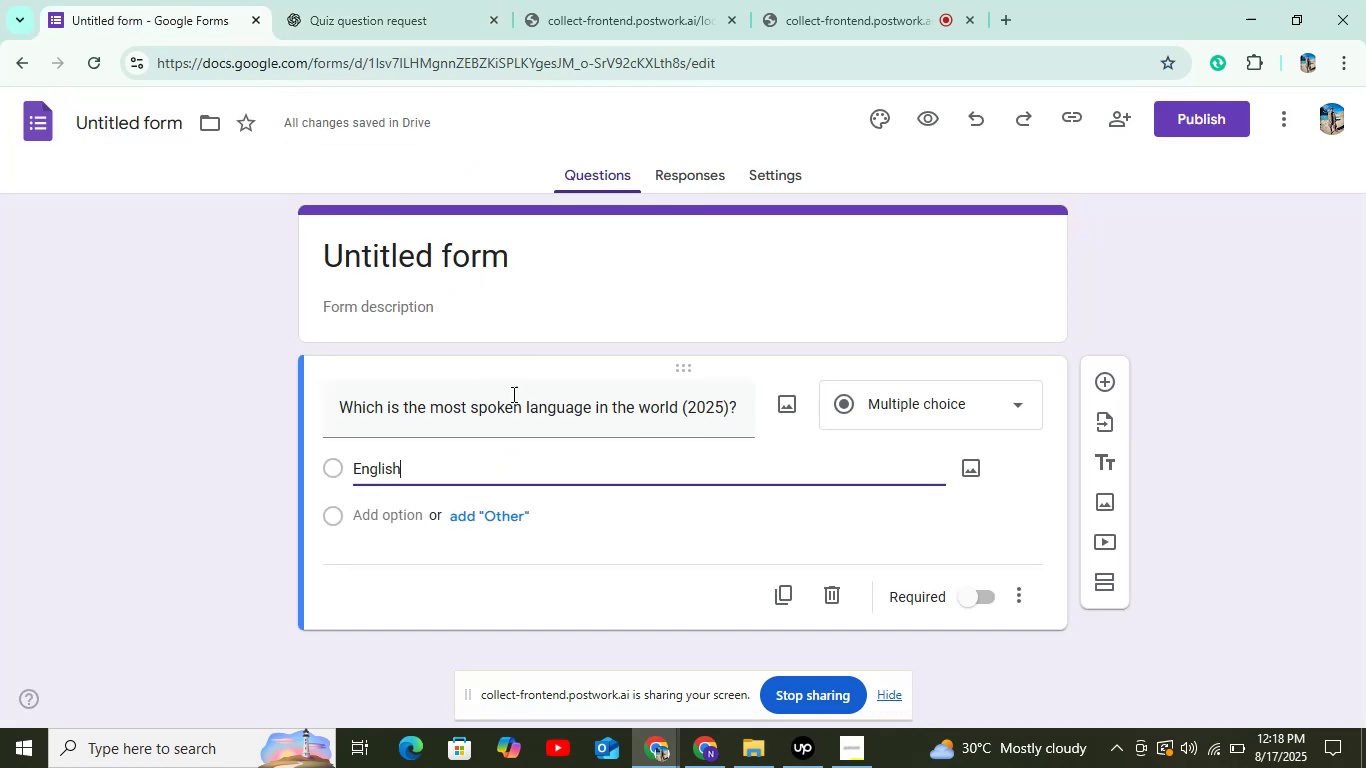 
key(Control+ControlLeft)
 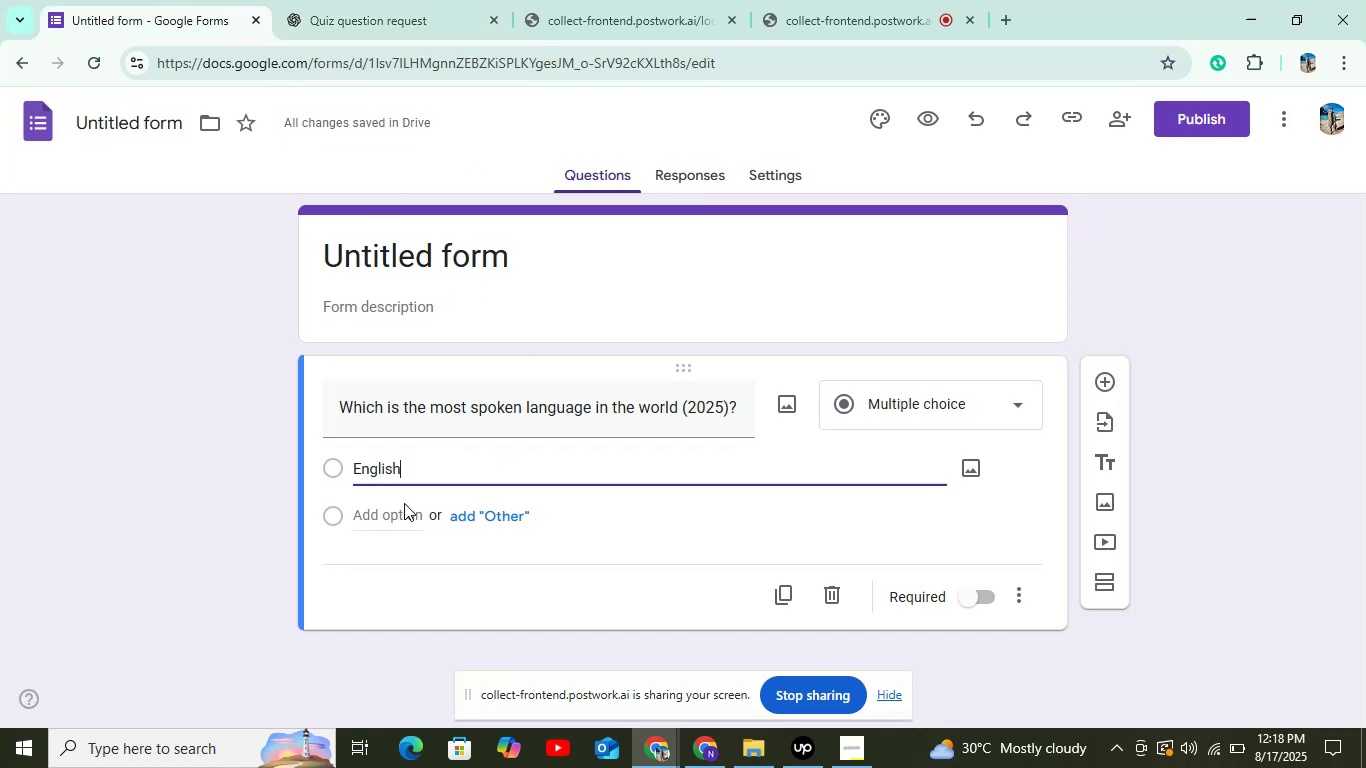 
left_click_drag(start_coordinate=[403, 513], to_coordinate=[403, 532])
 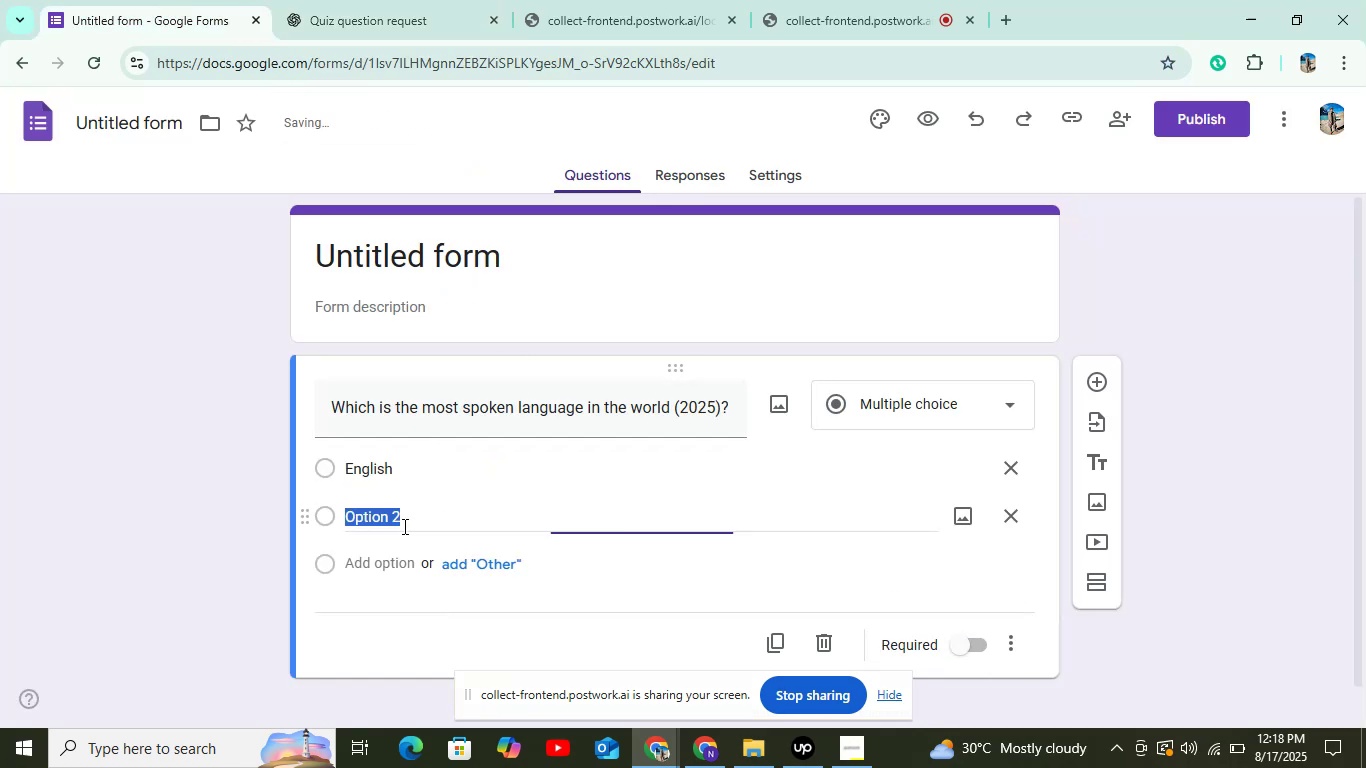 
key(Control+V)
 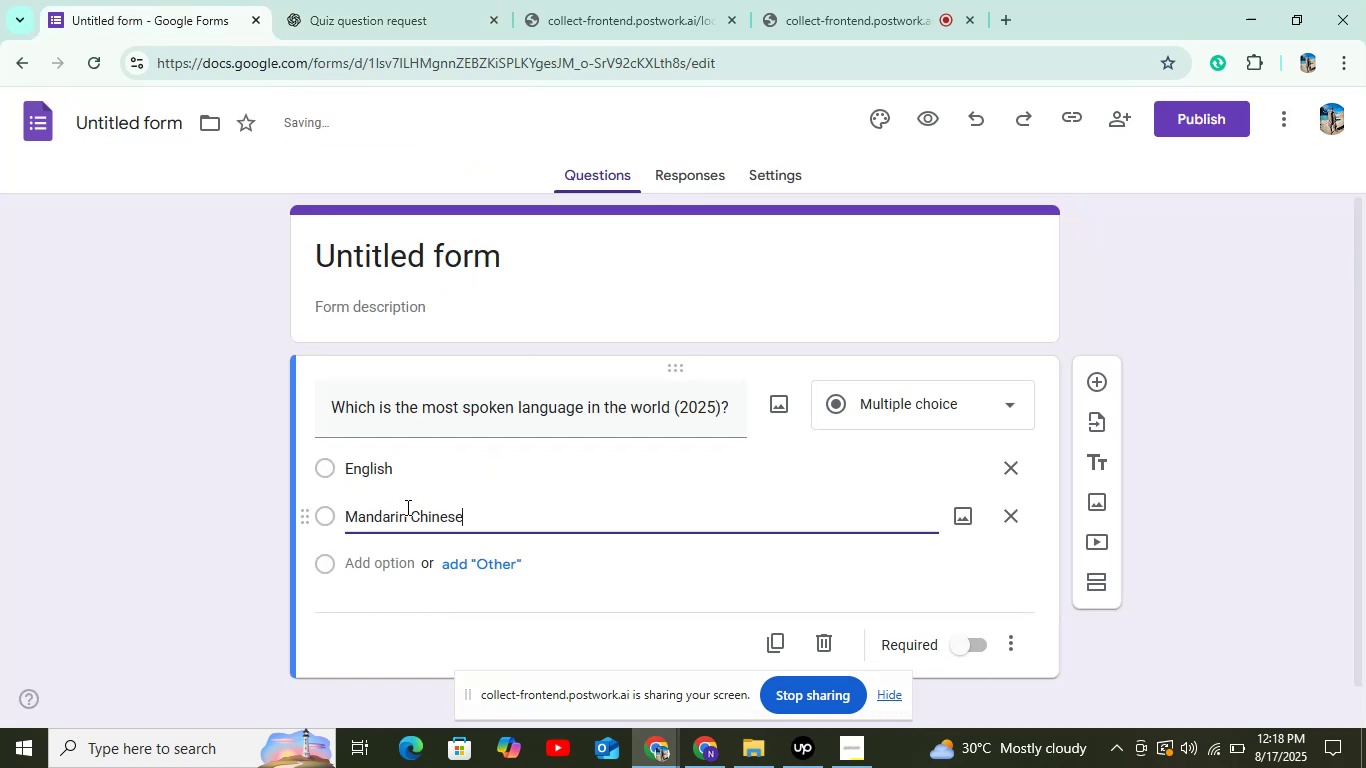 
scroll: coordinate [409, 499], scroll_direction: down, amount: 5.0
 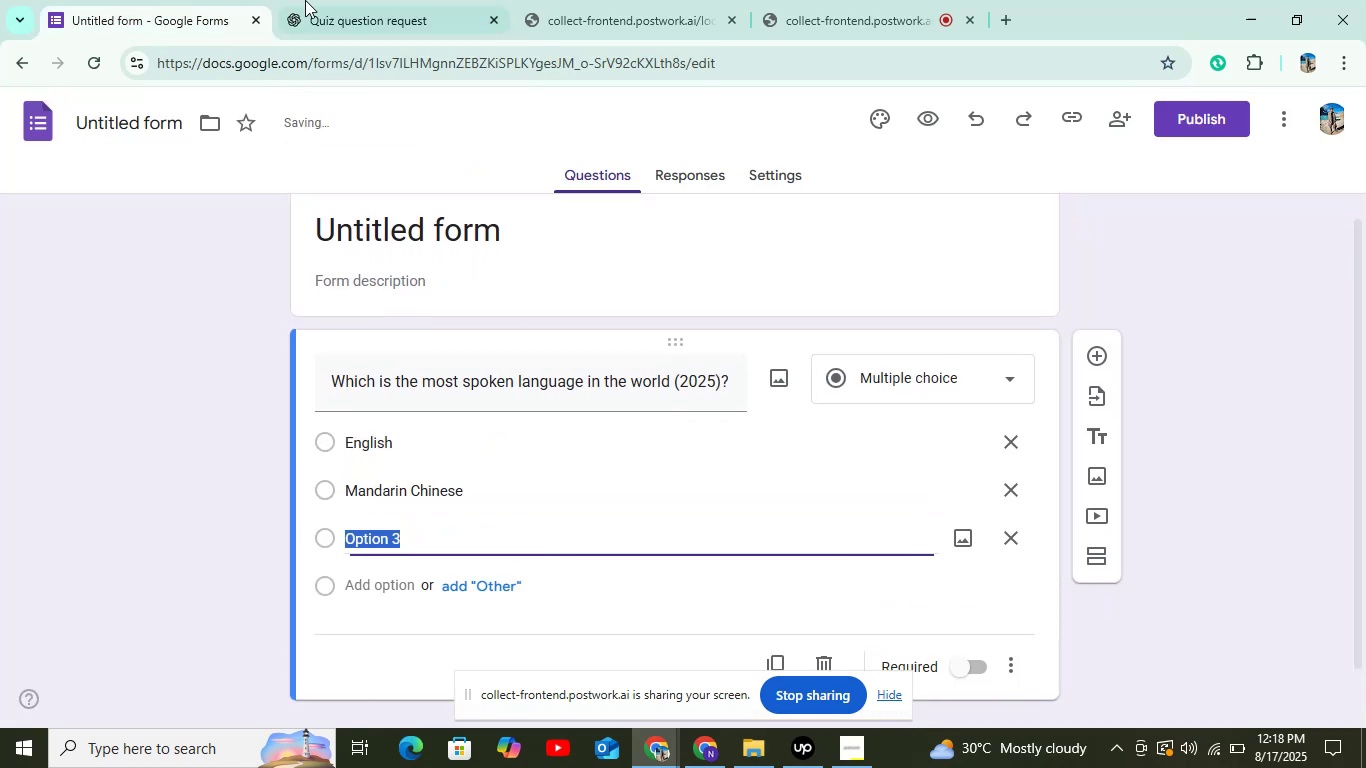 
left_click([303, 0])
 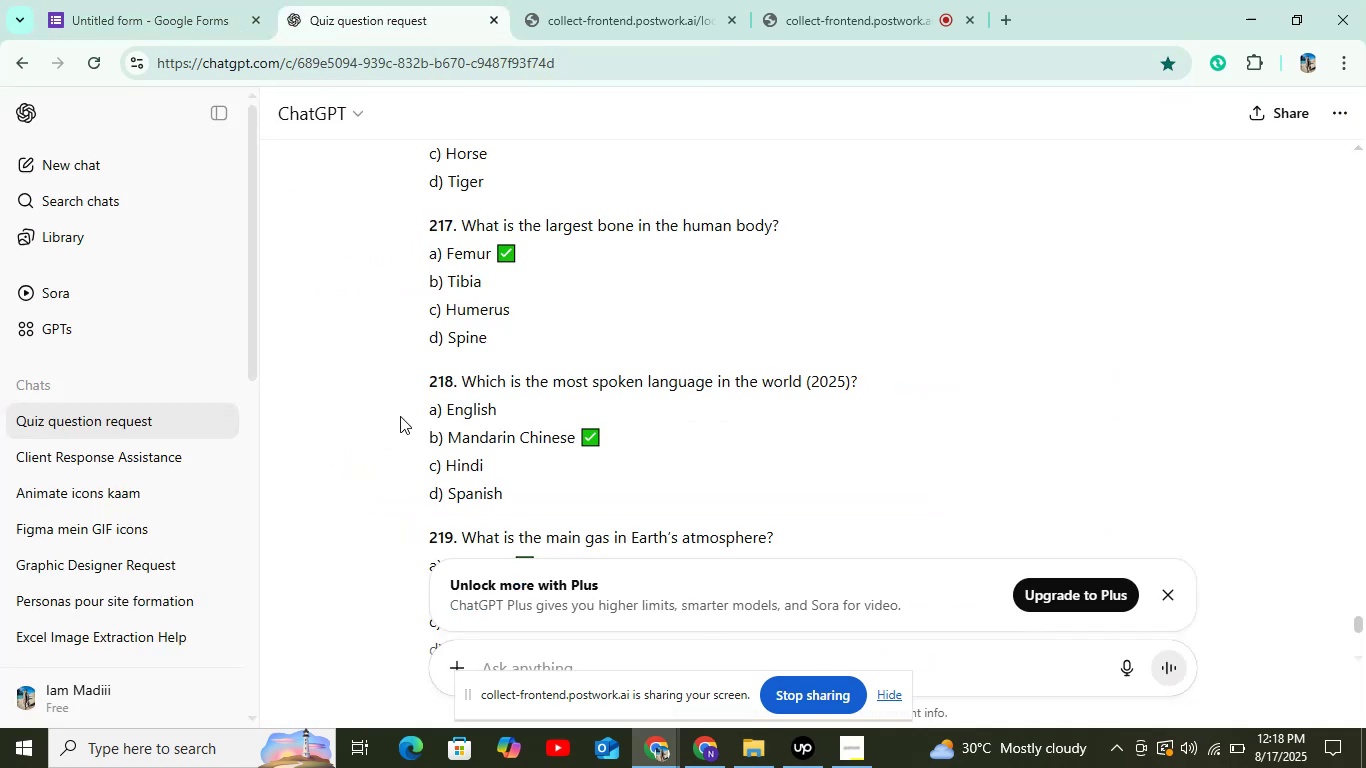 
scroll: coordinate [482, 411], scroll_direction: down, amount: 1.0
 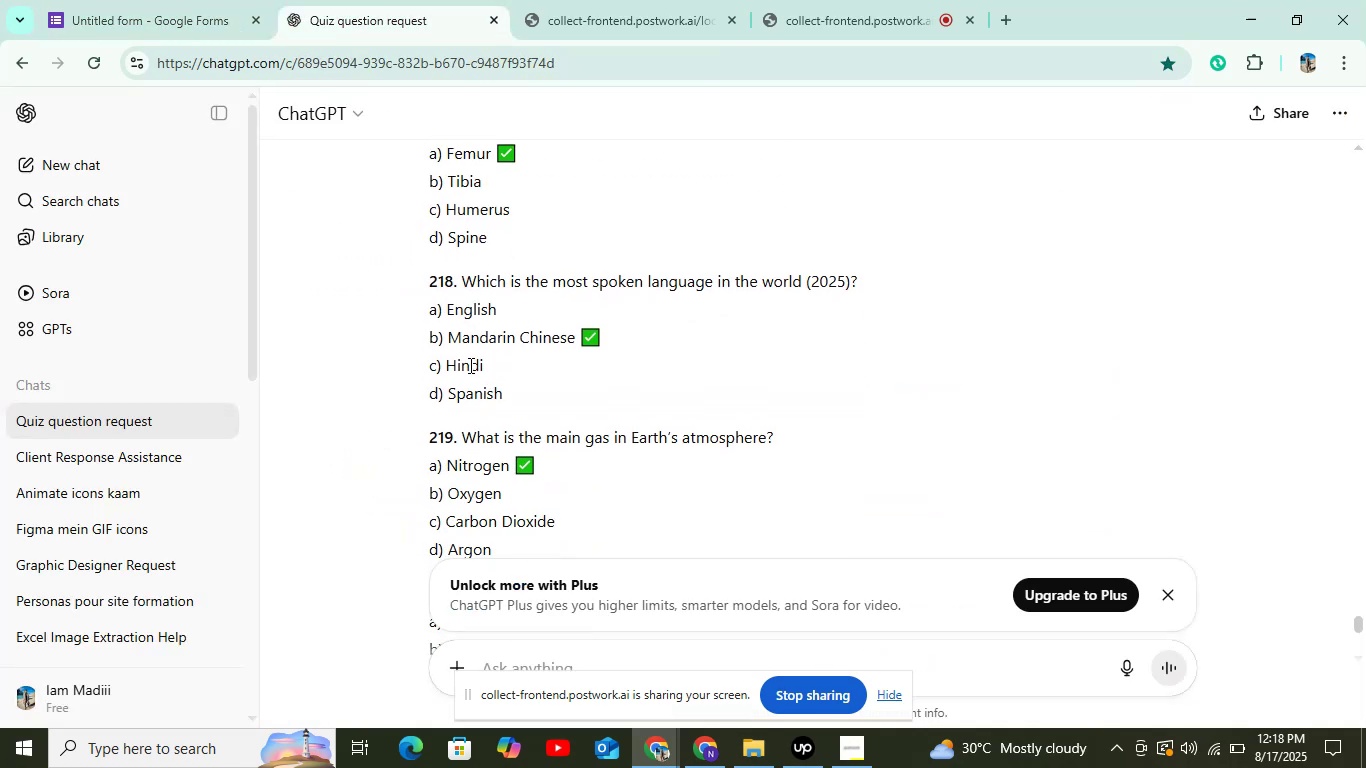 
double_click([467, 365])
 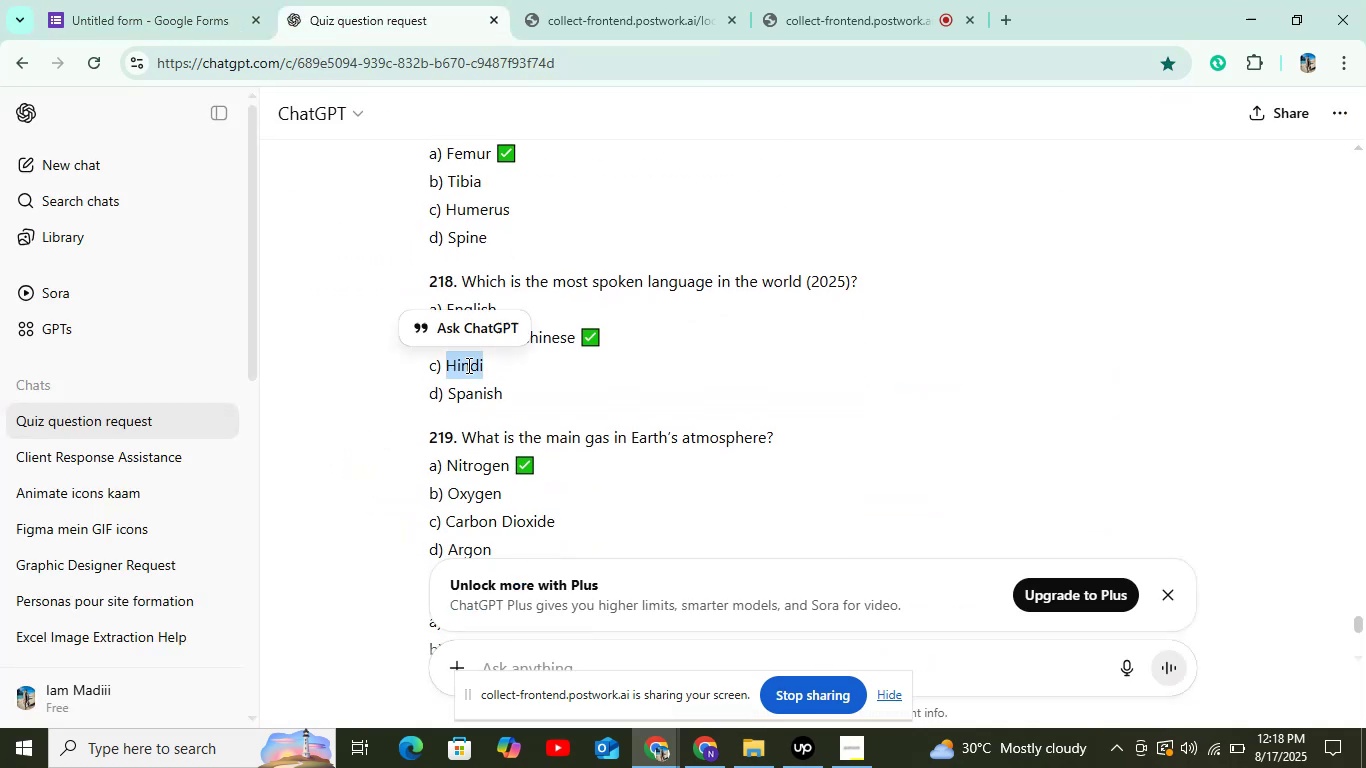 
key(Control+C)
 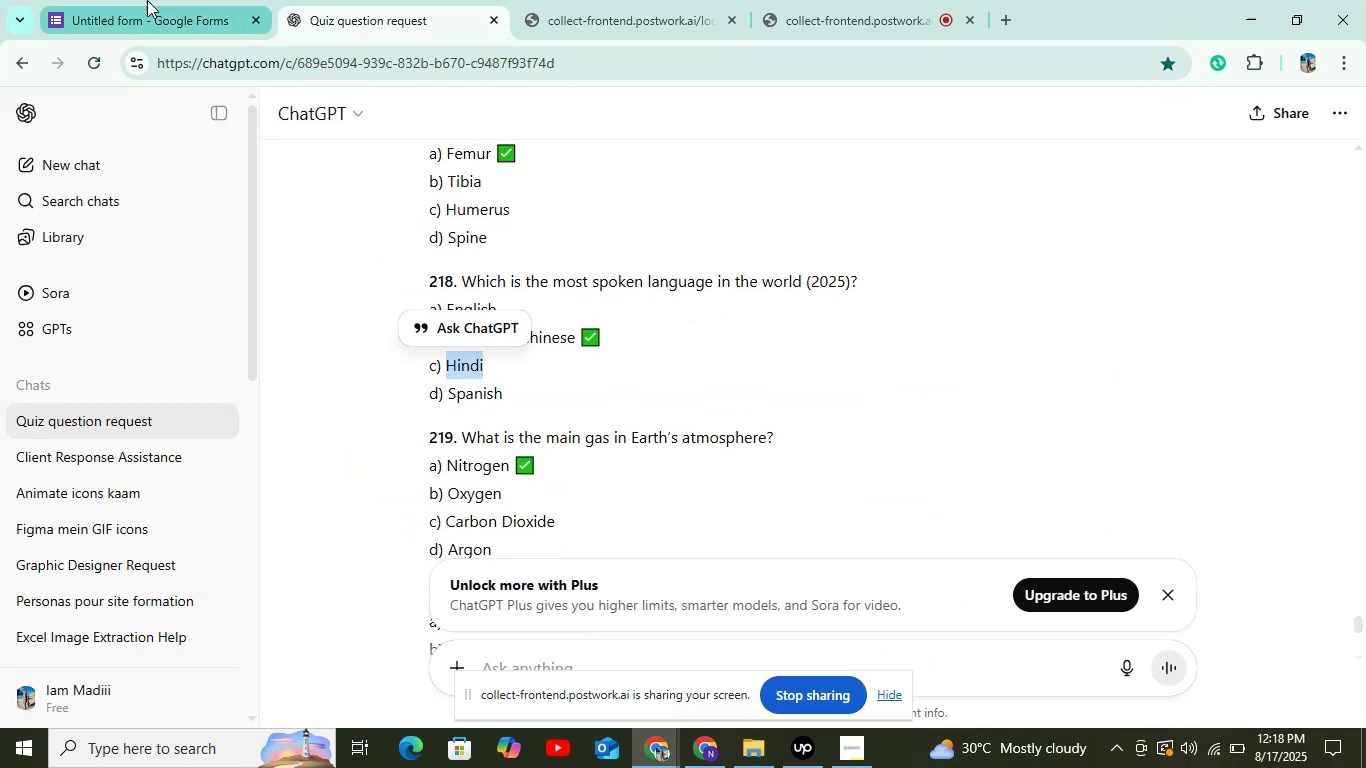 
left_click([146, 0])
 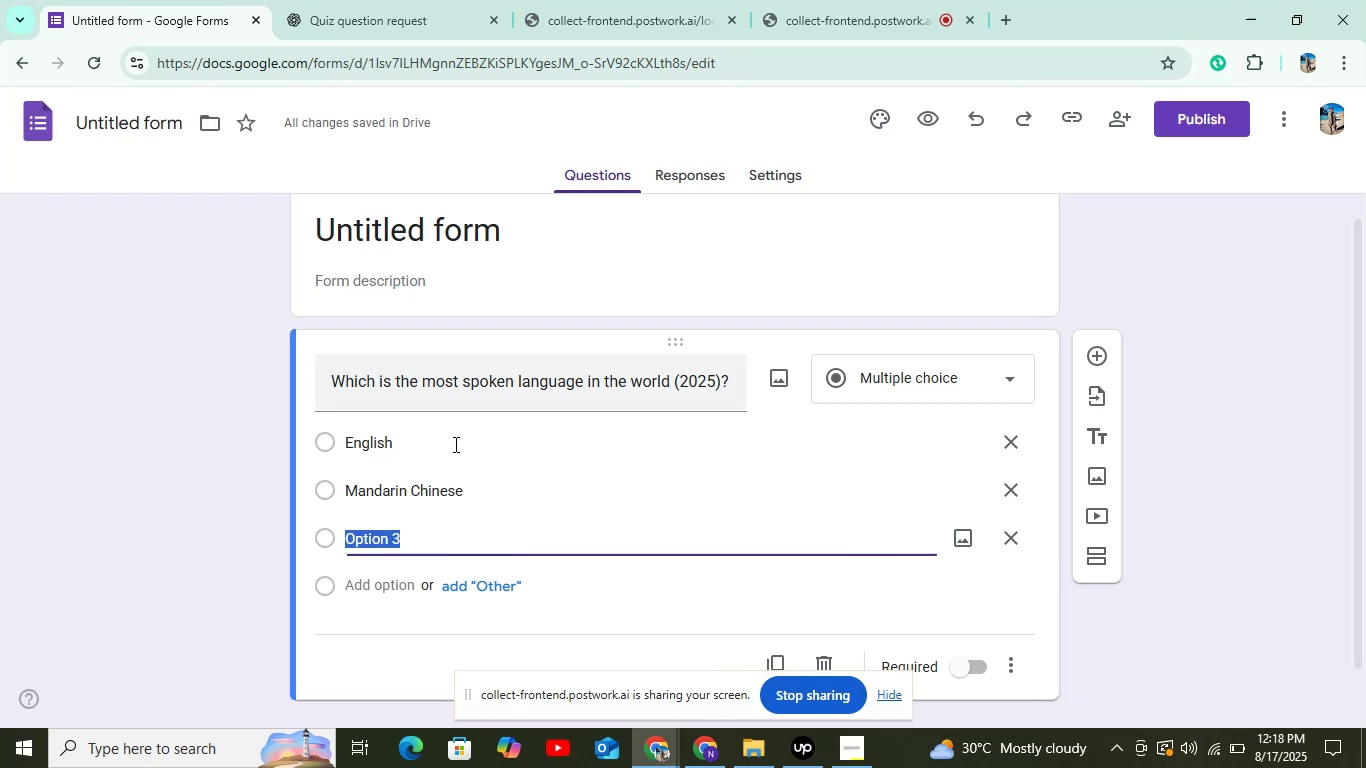 
key(Control+V)
 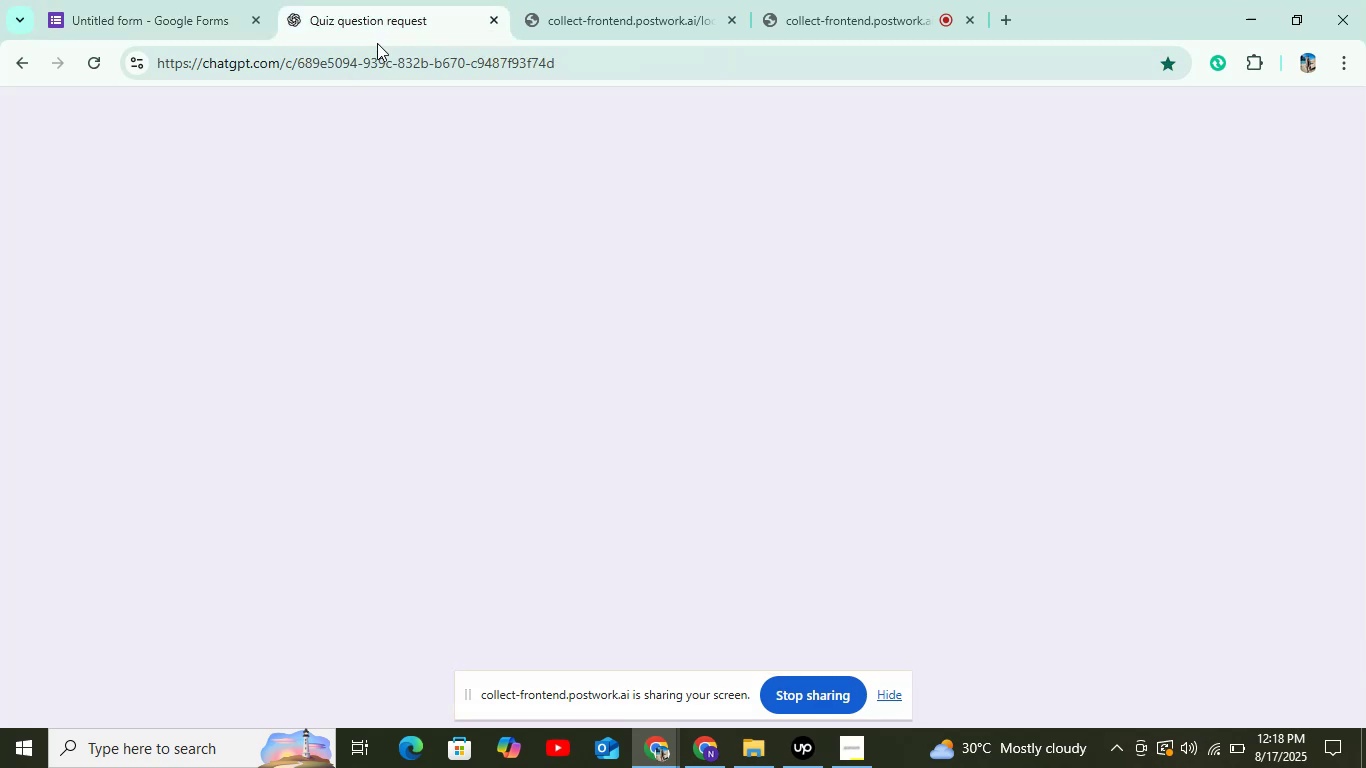 
scroll: coordinate [490, 411], scroll_direction: down, amount: 1.0
 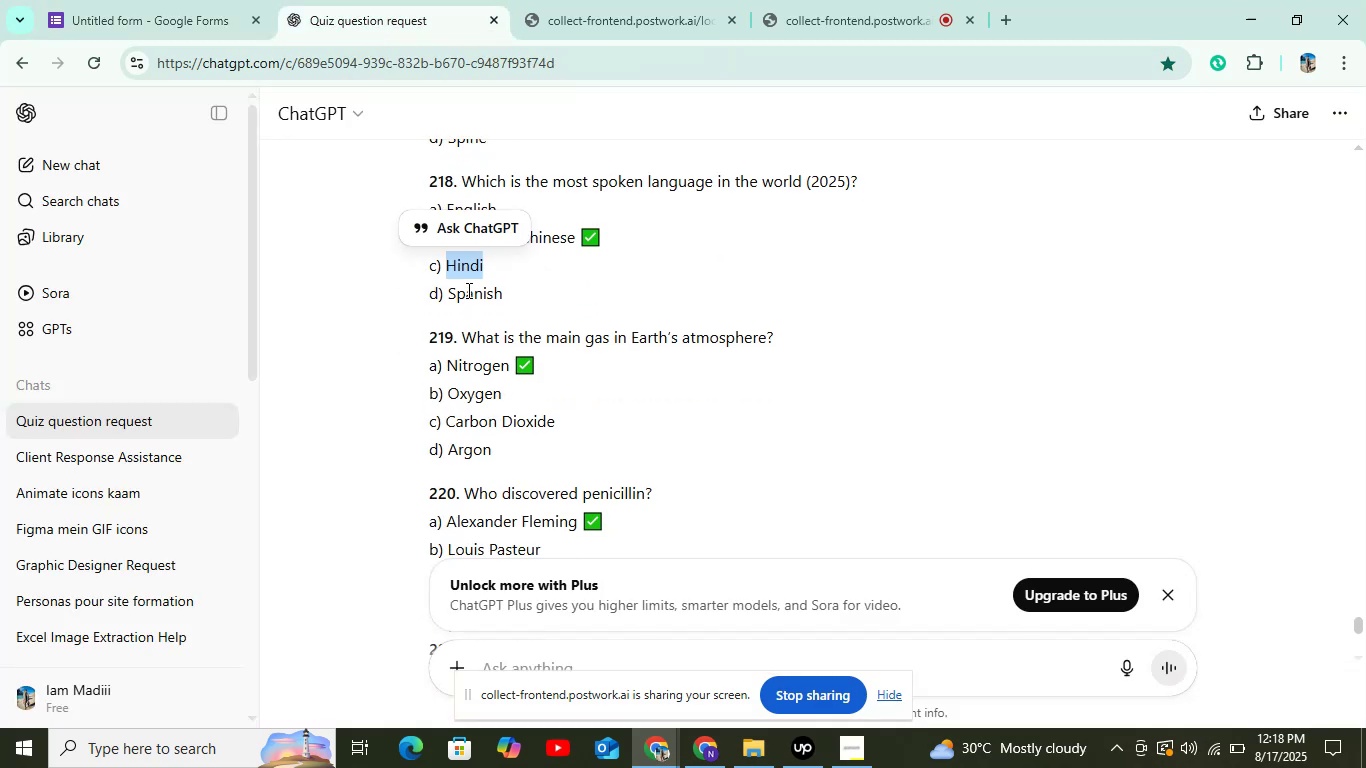 
double_click([467, 290])
 